 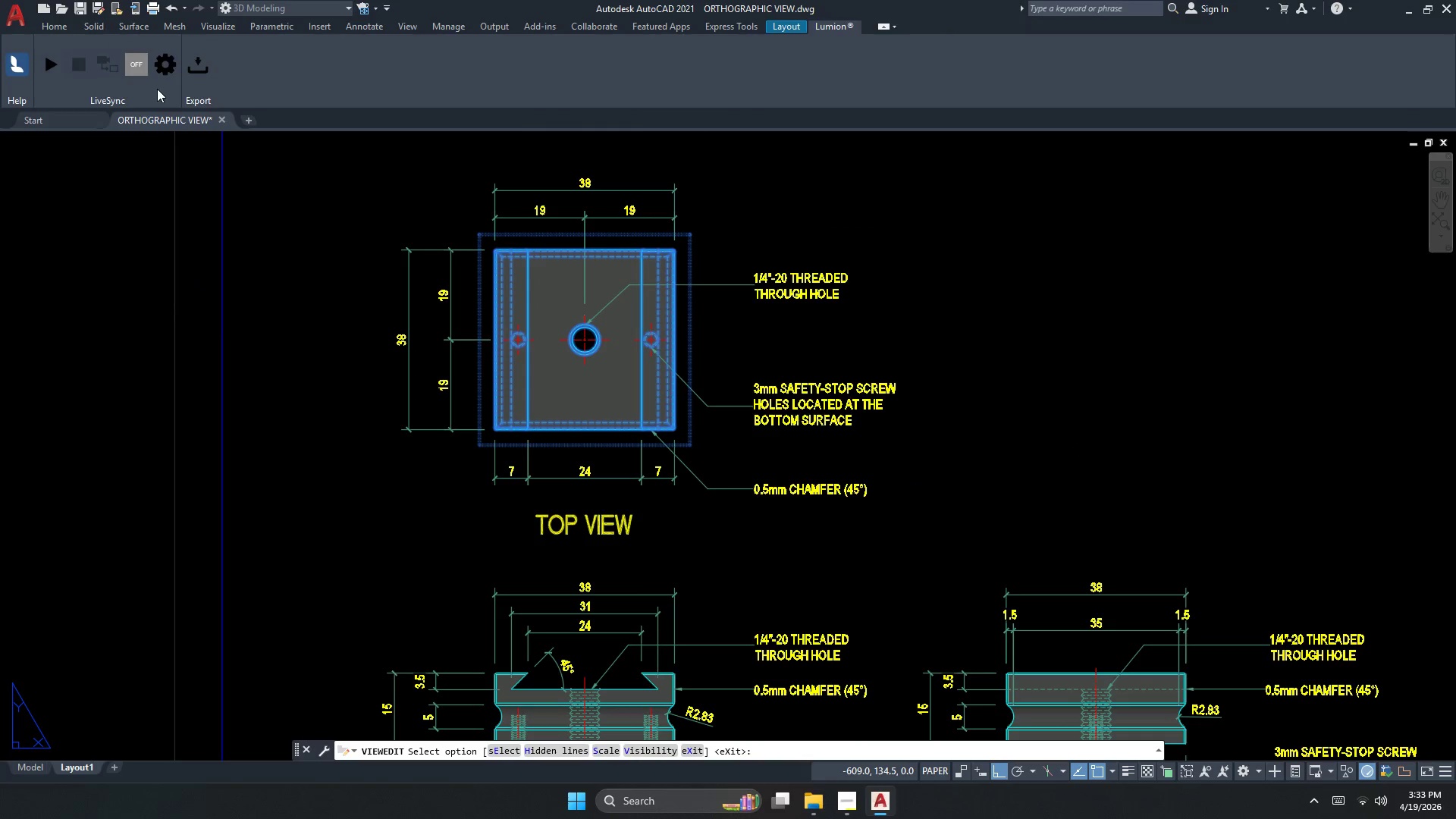 
left_click([133, 199])
 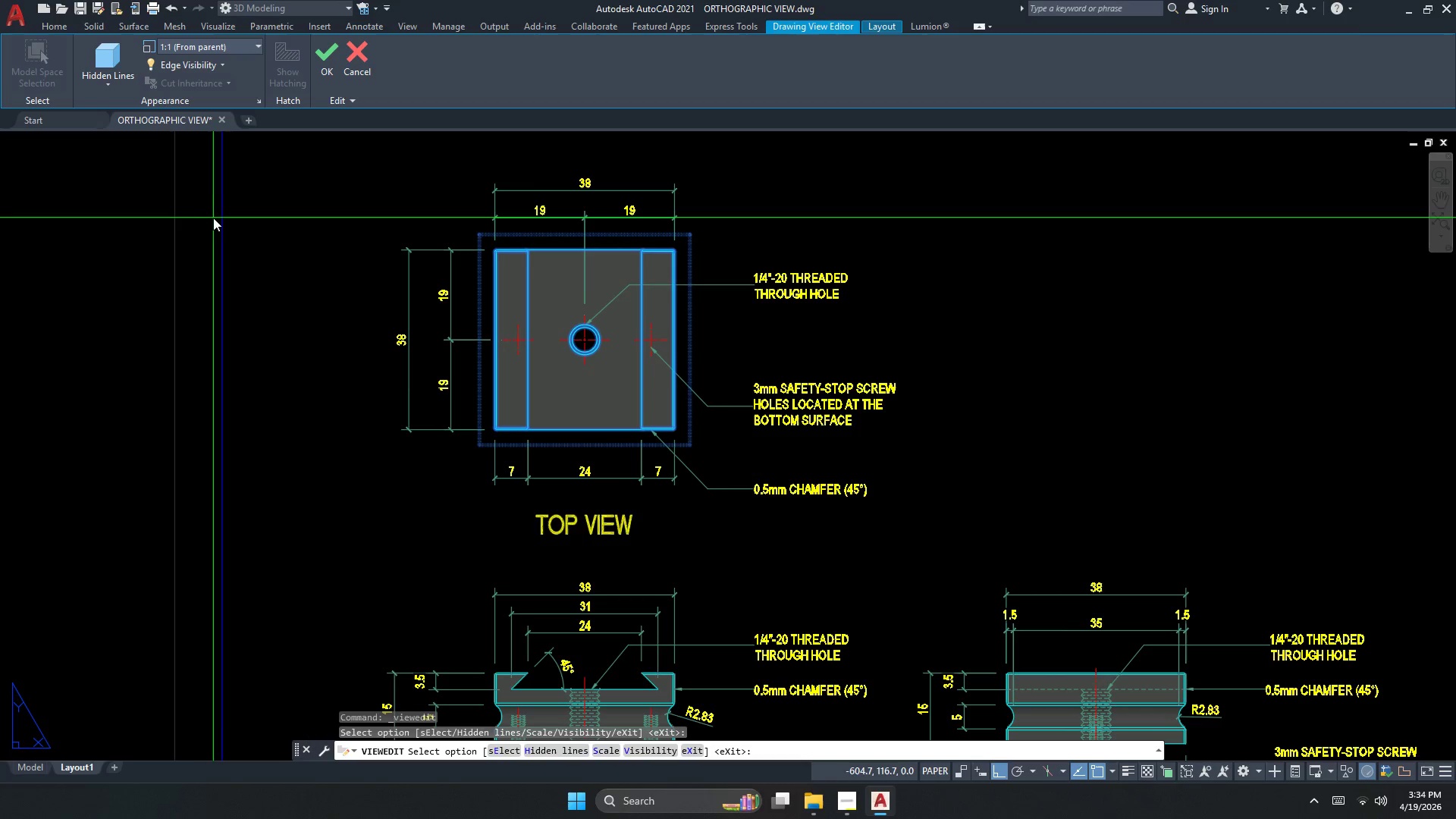 
key(Escape)
 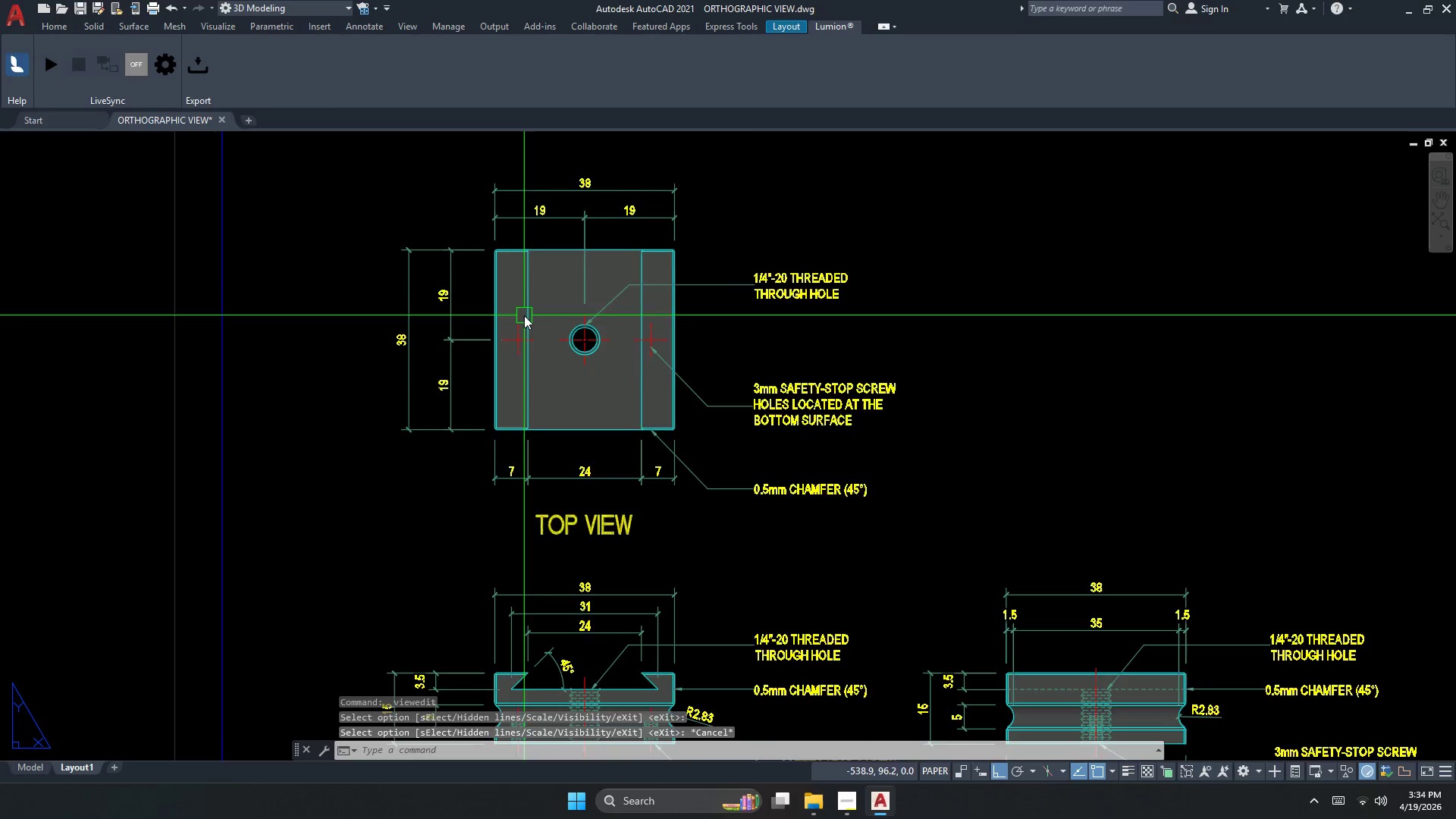 
scroll: coordinate [523, 317], scroll_direction: up, amount: 2.0
 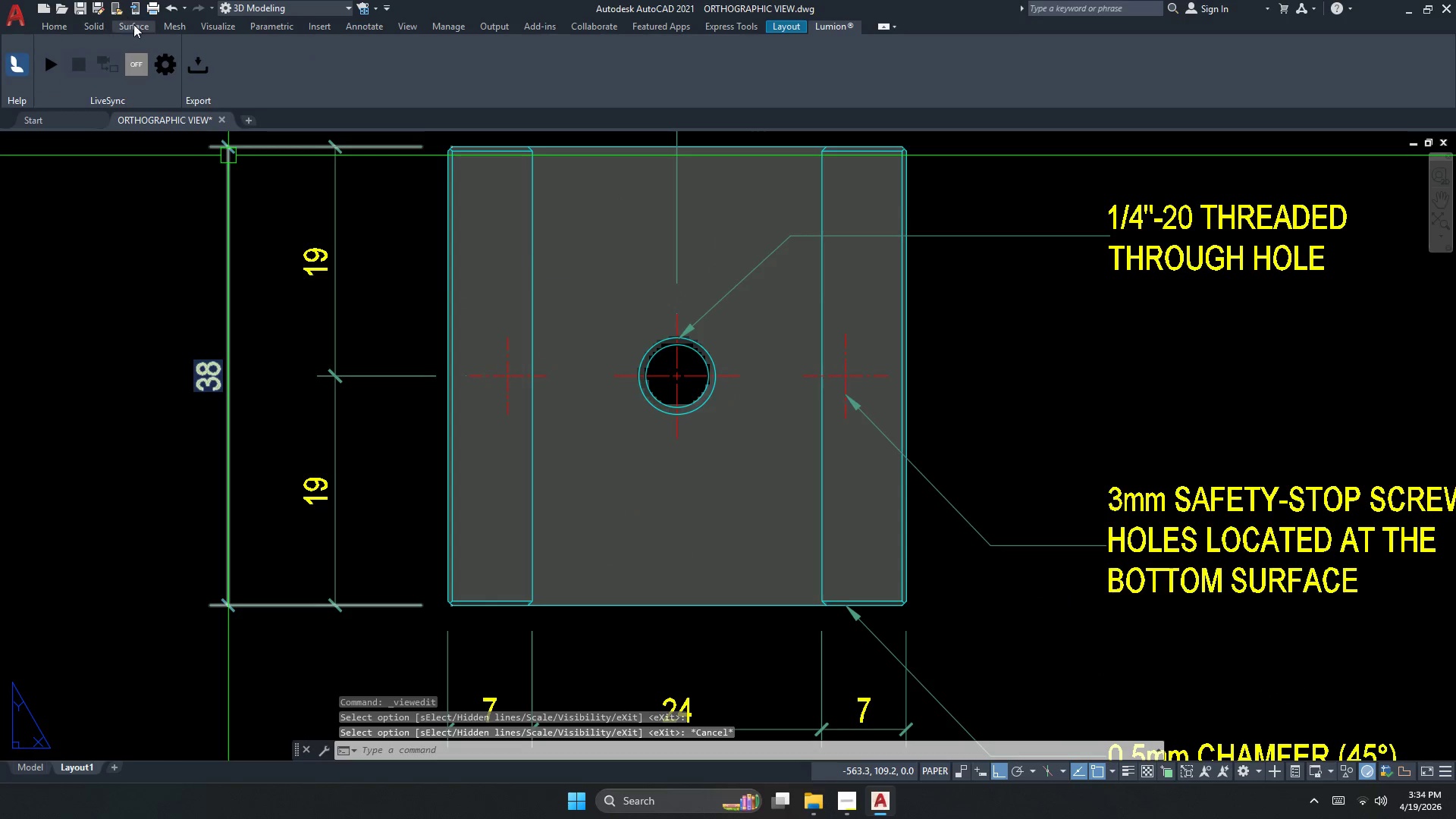 
key(Escape)
 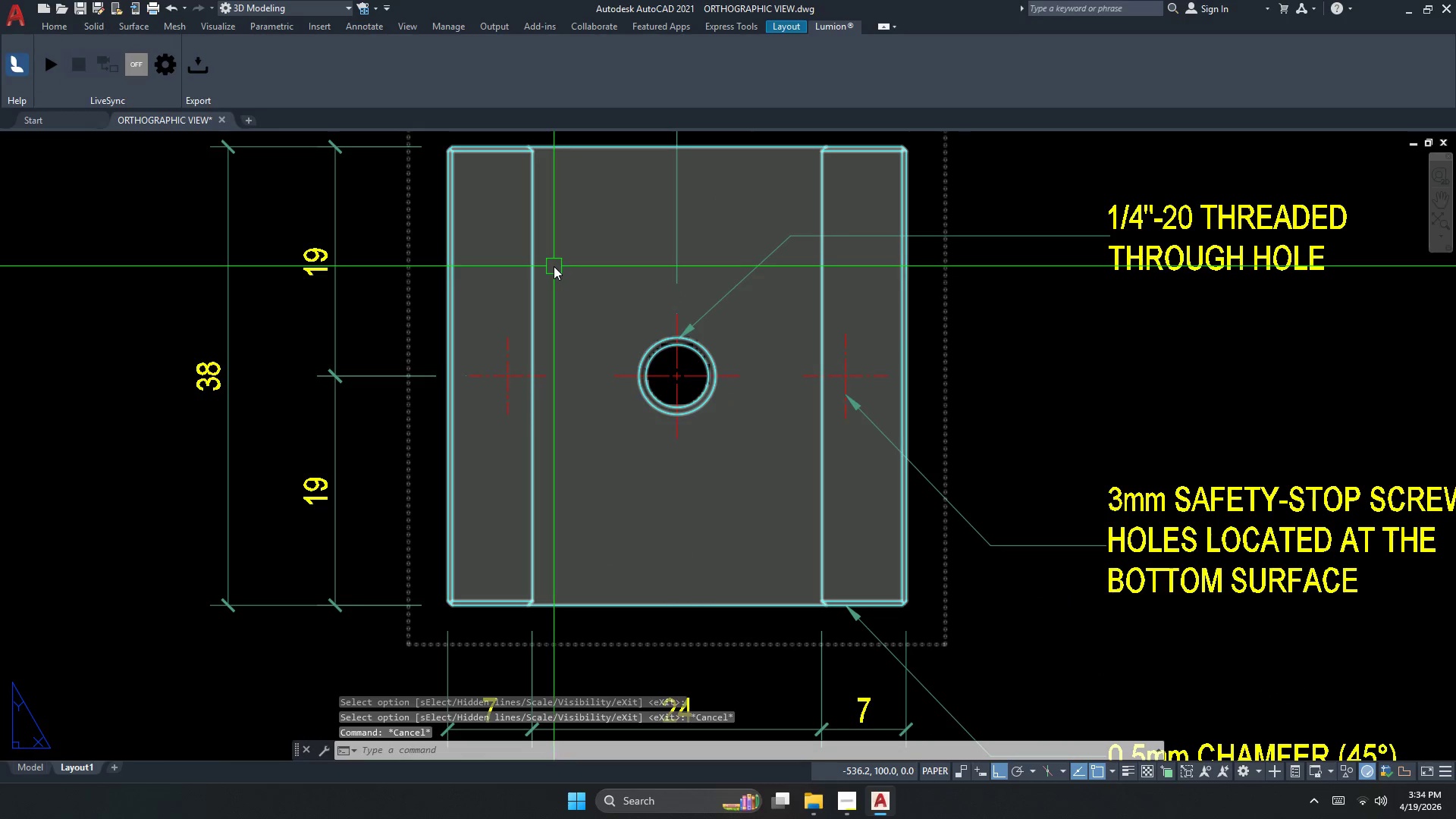 
left_click([541, 269])
 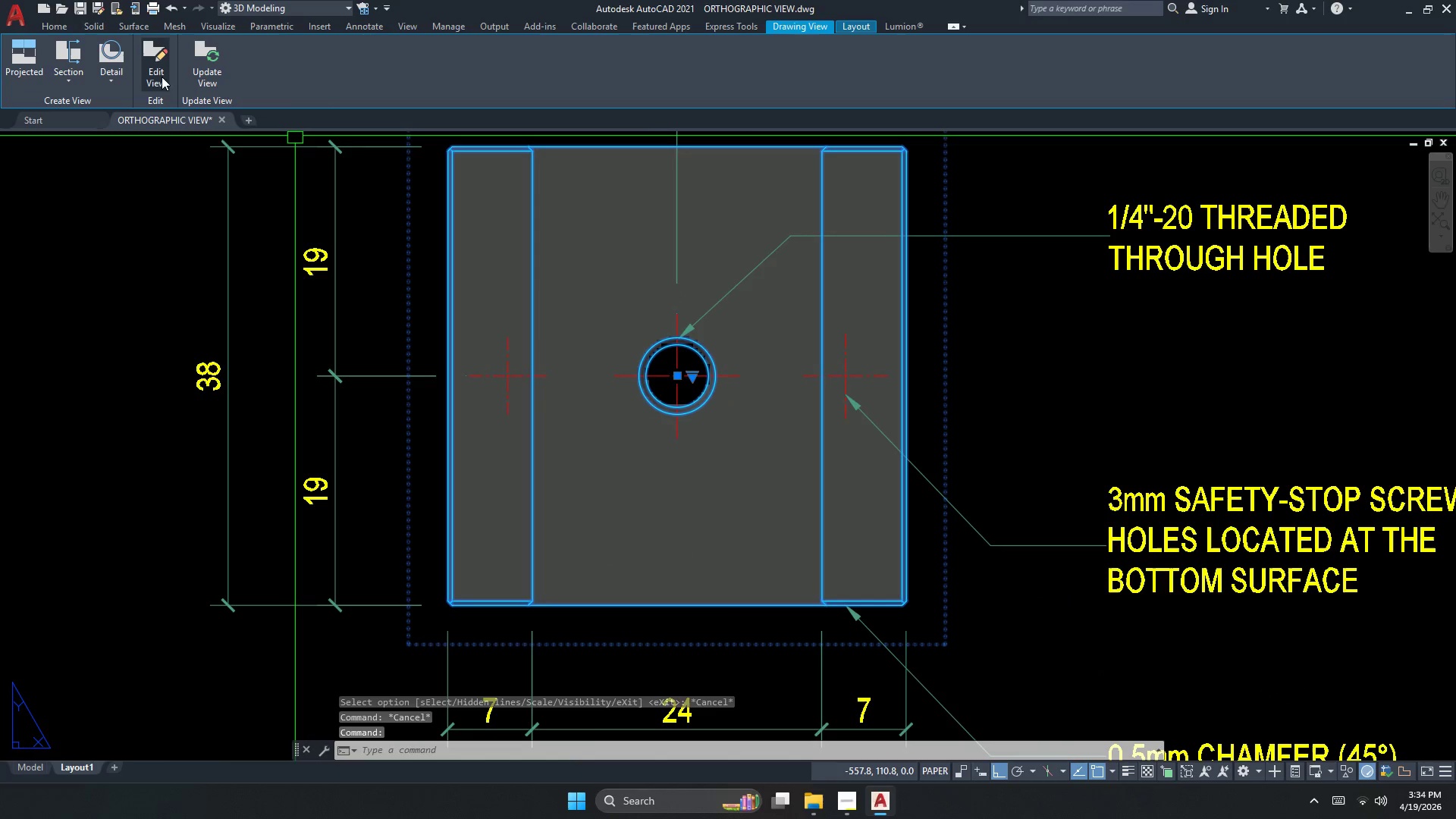 
left_click([165, 72])
 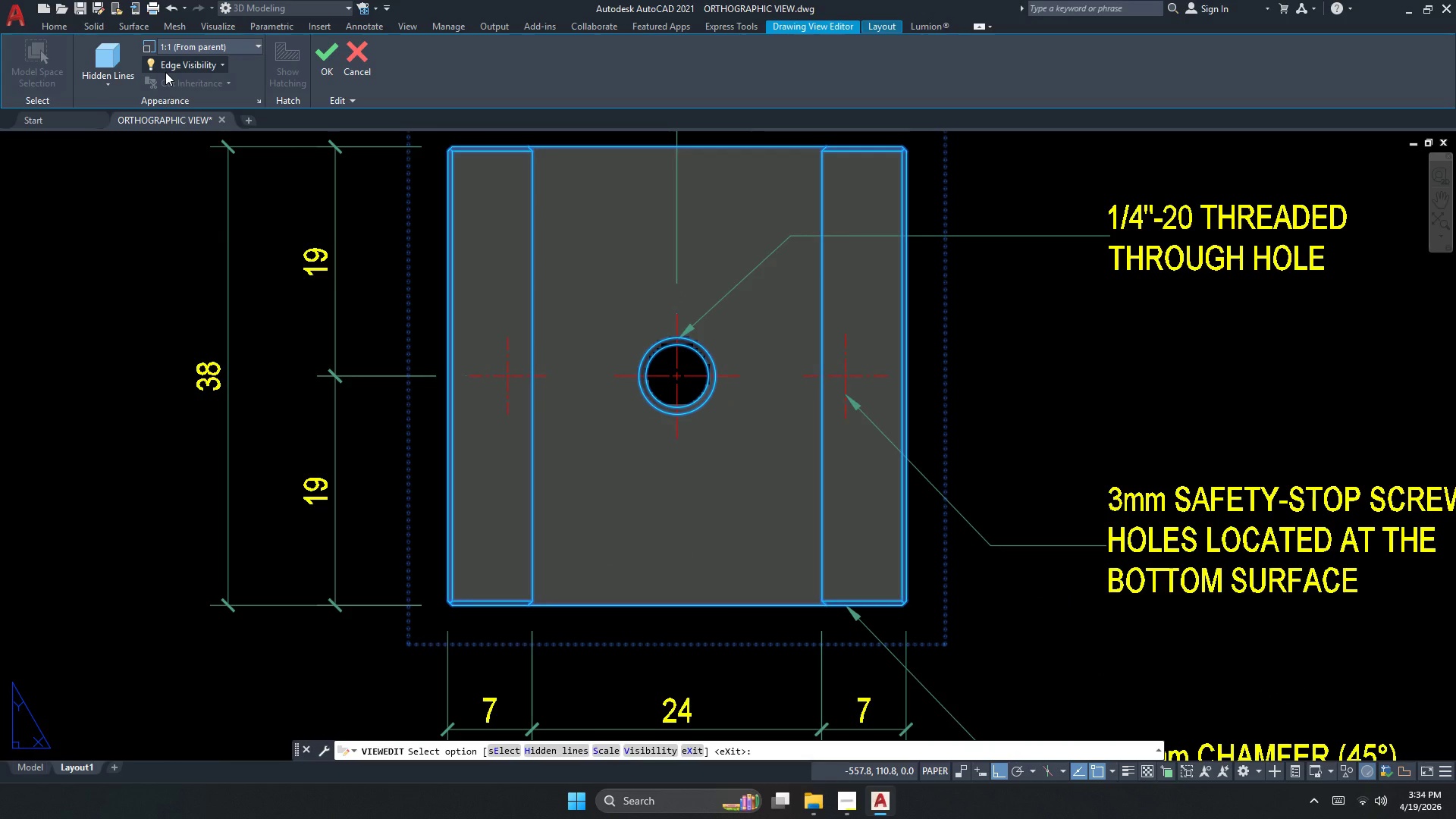 
mouse_move([158, 74])
 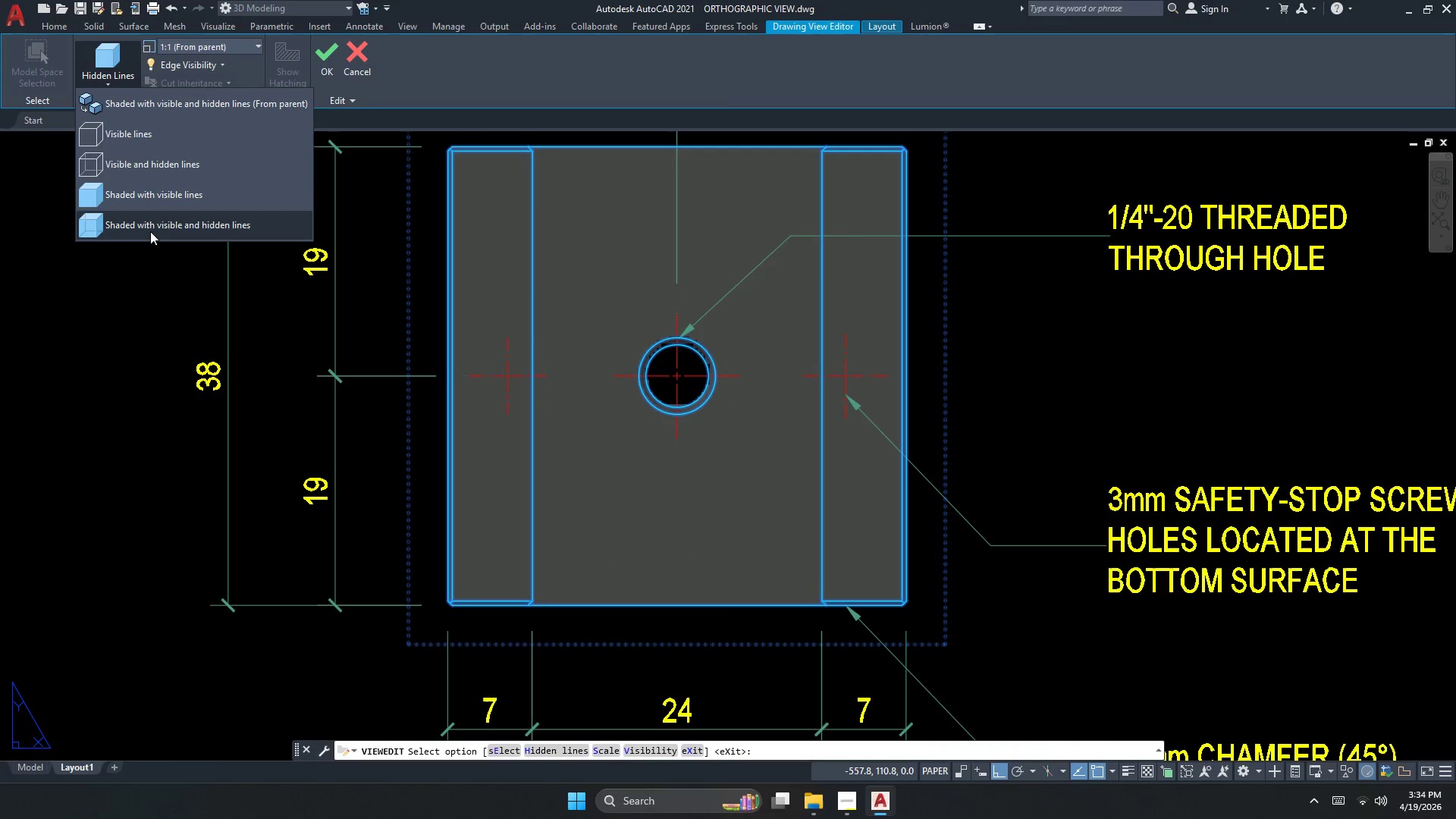 
left_click([150, 230])
 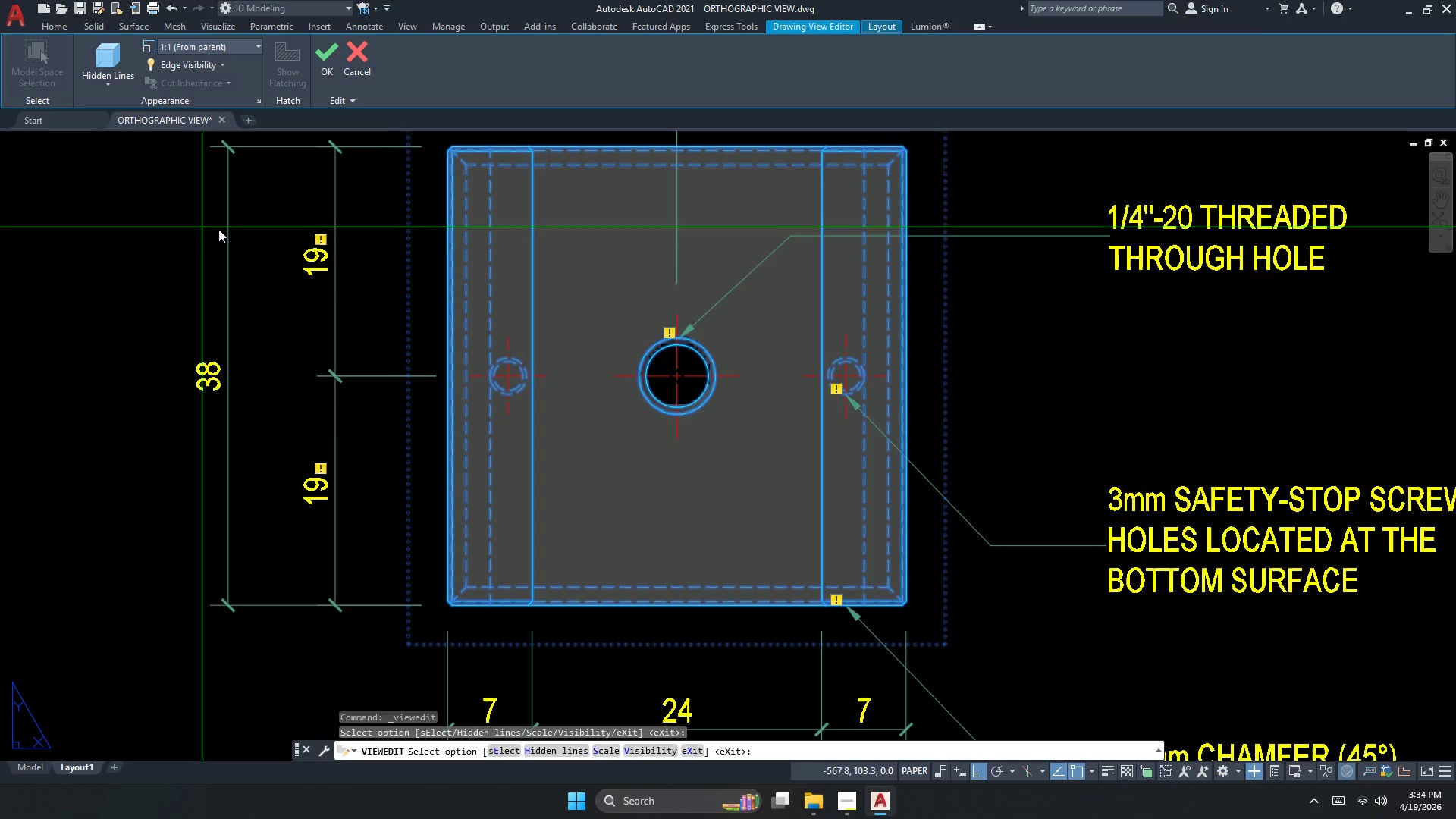 
key(Escape)
 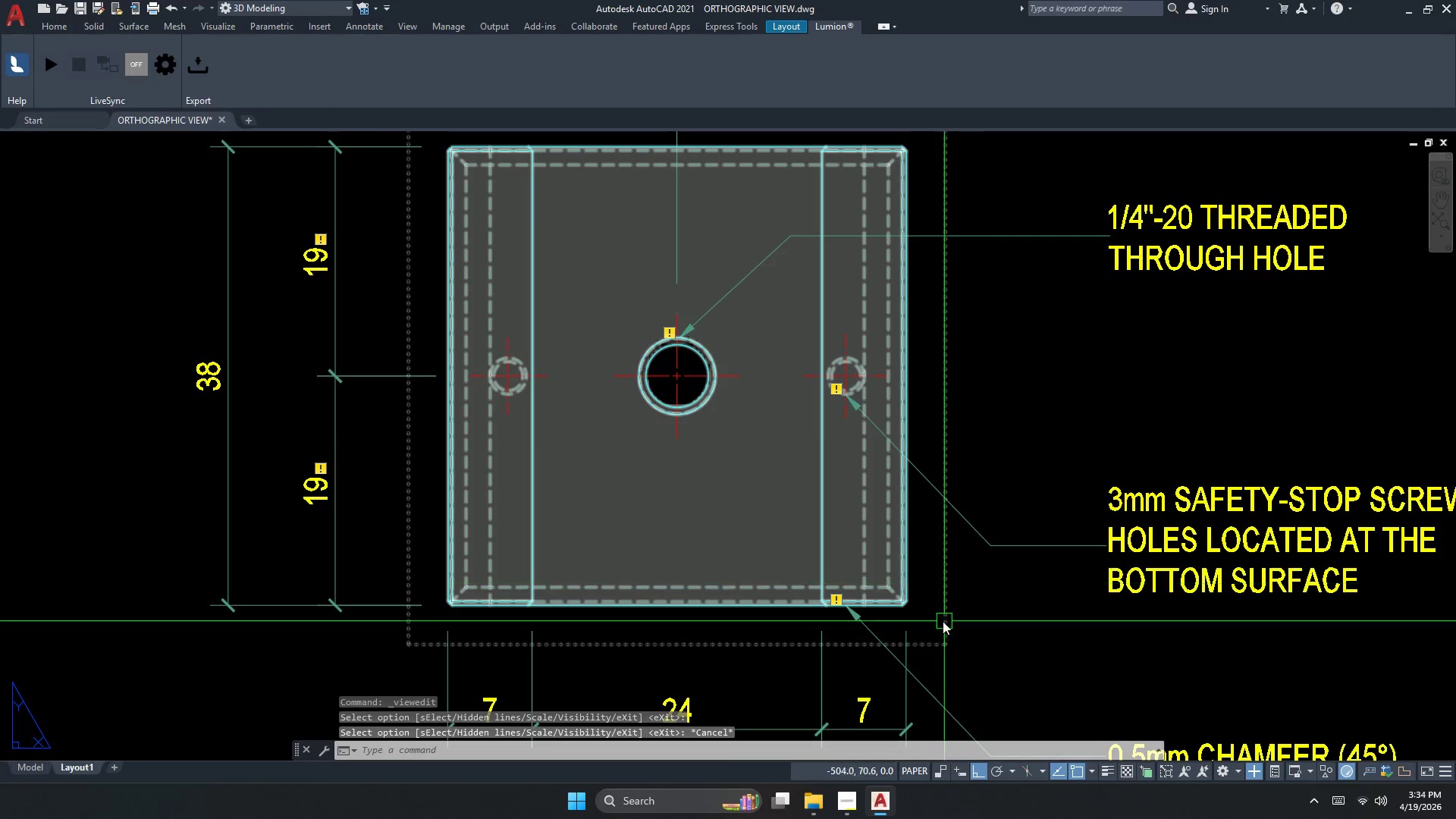 
double_click([787, 534])
 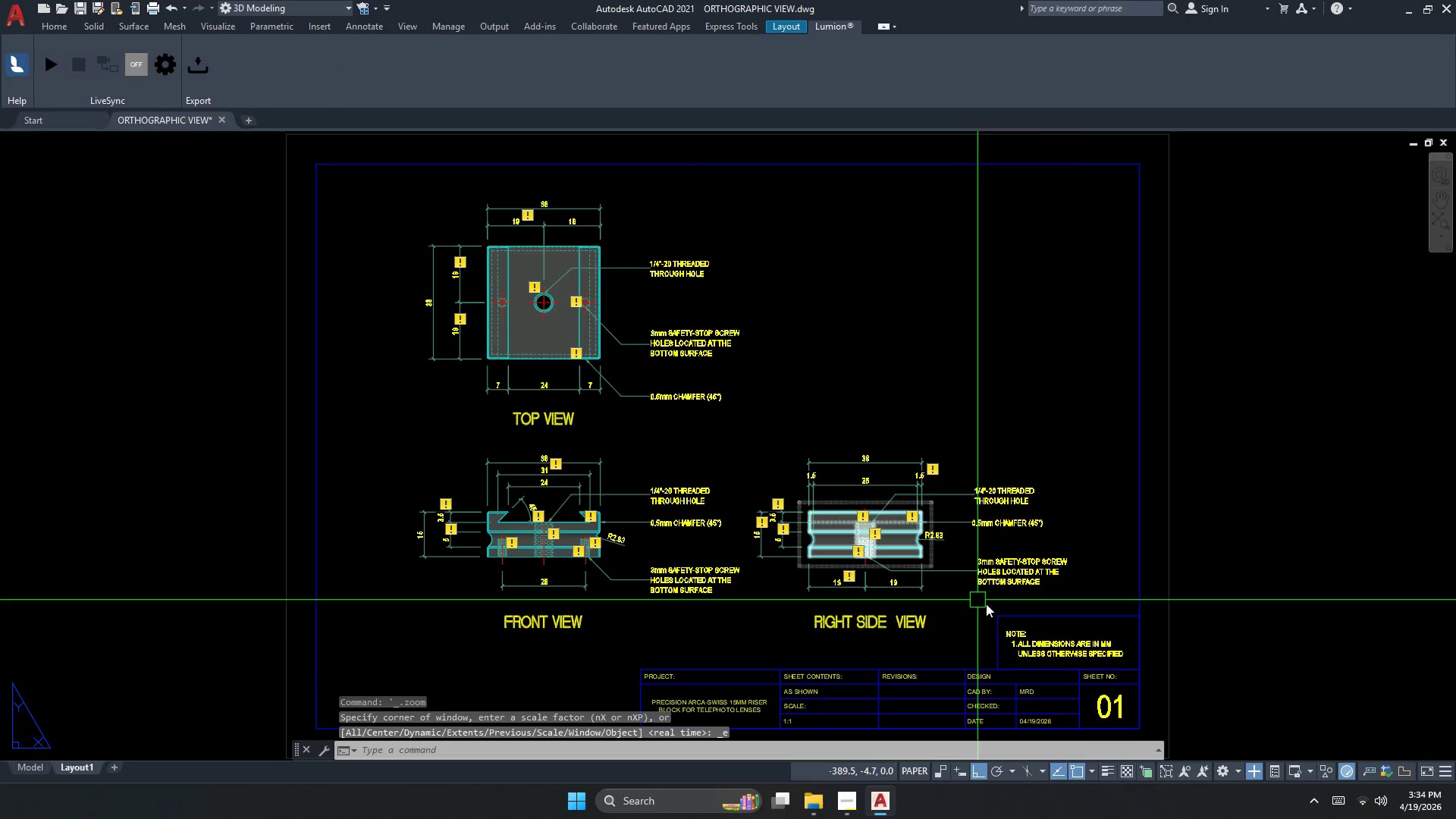 
key(Escape)
 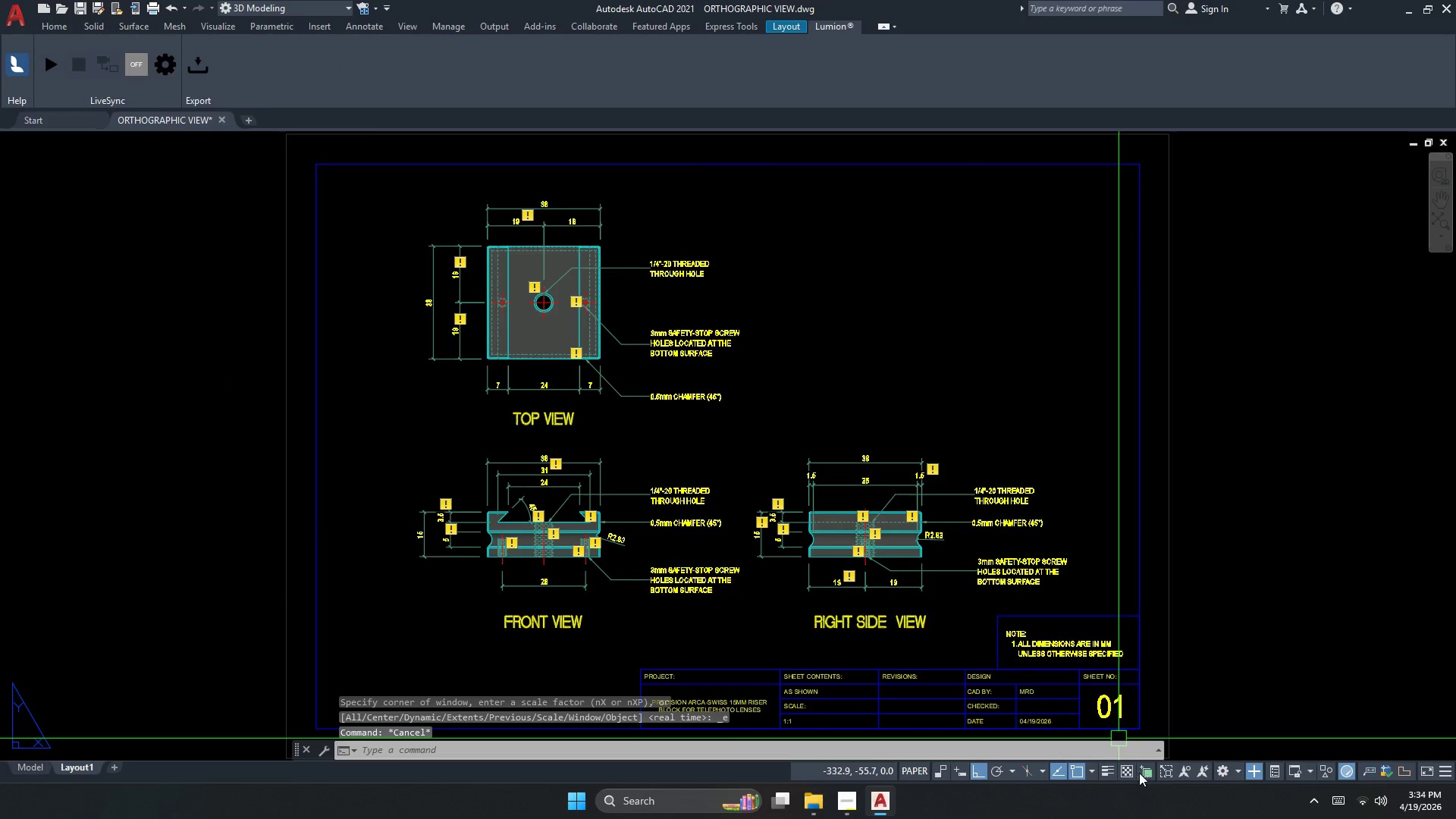 
scroll: coordinate [781, 534], scroll_direction: down, amount: 3.0
 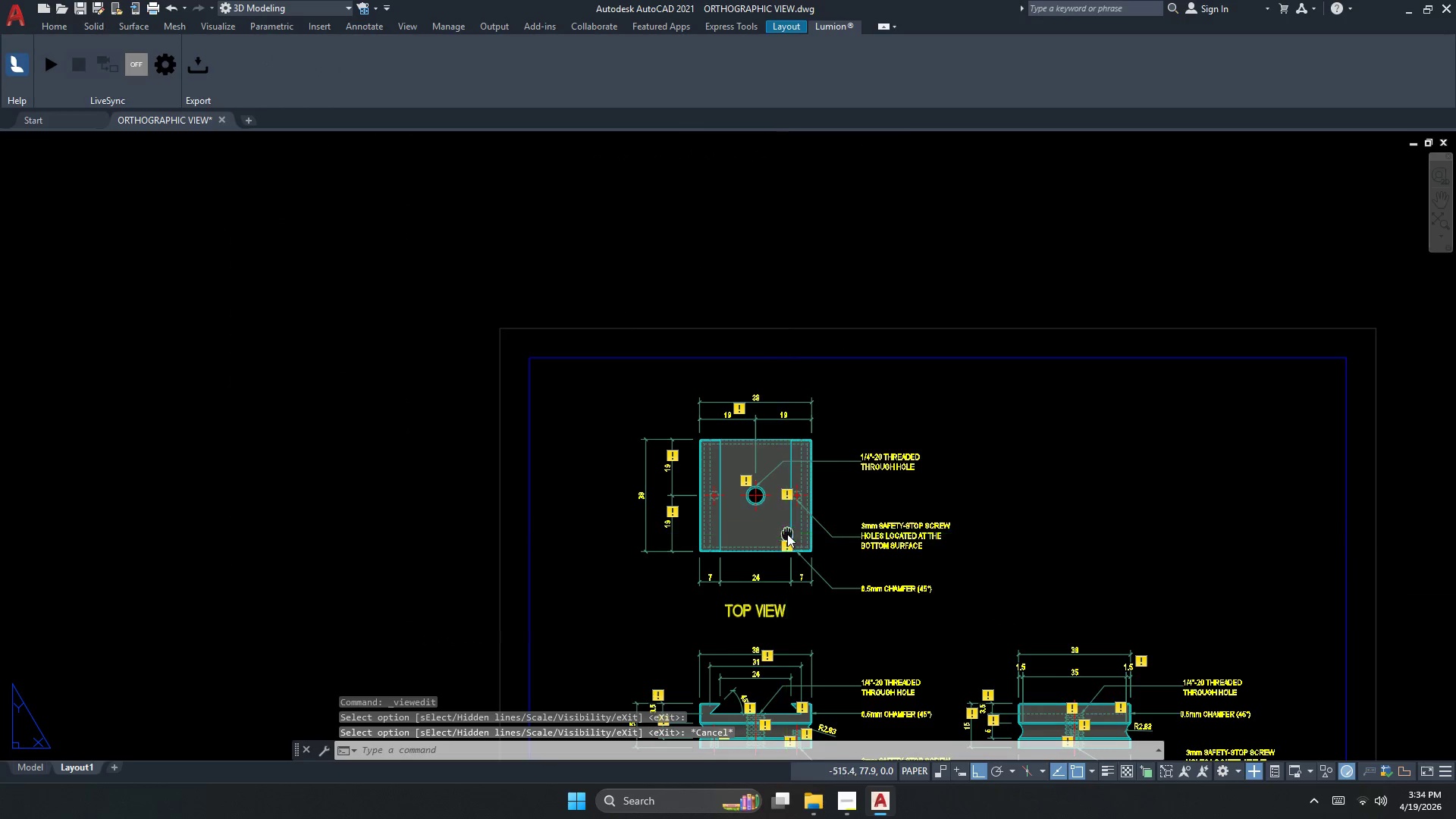 
left_click([1252, 772])
 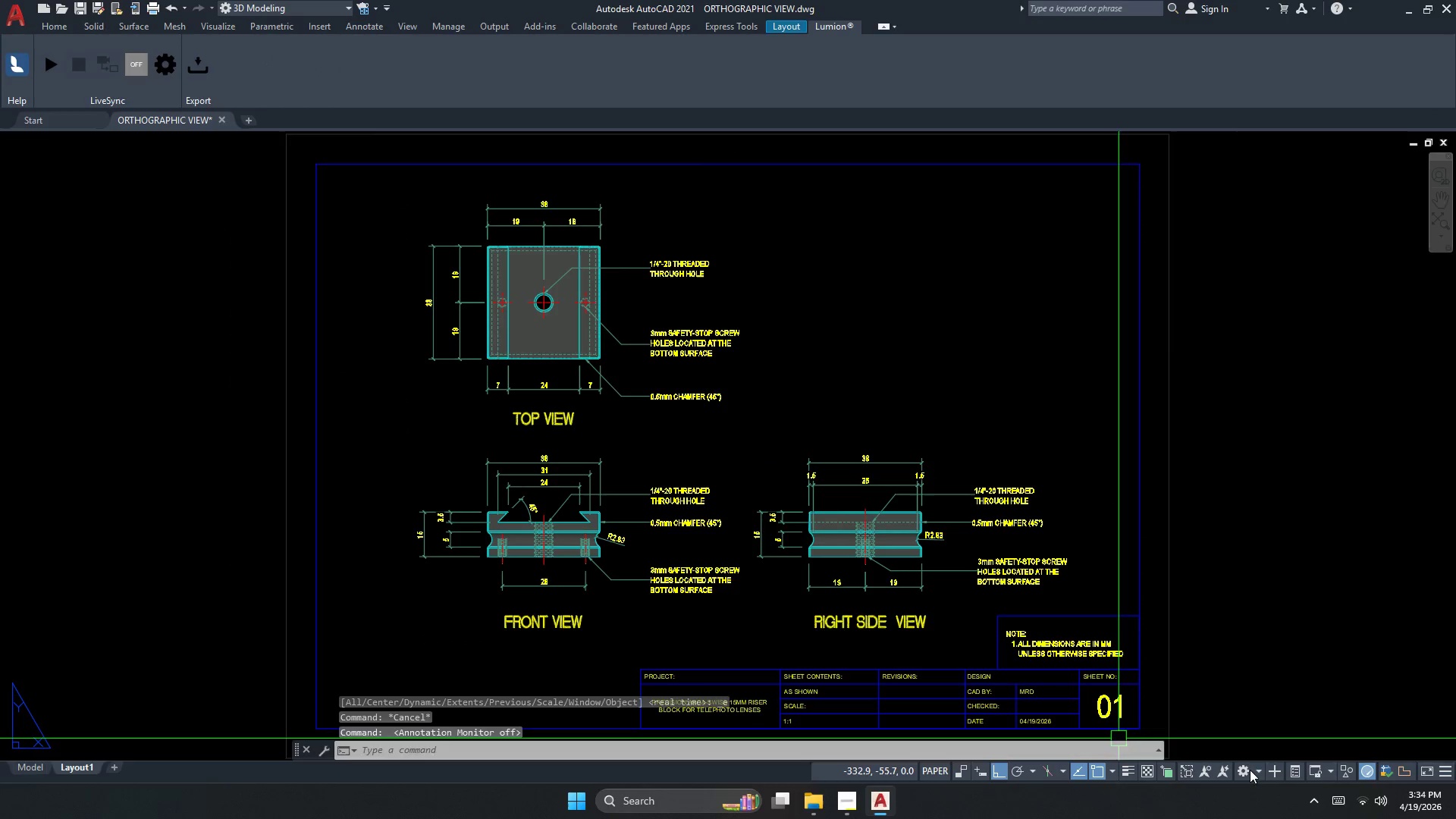 
key(Escape)
 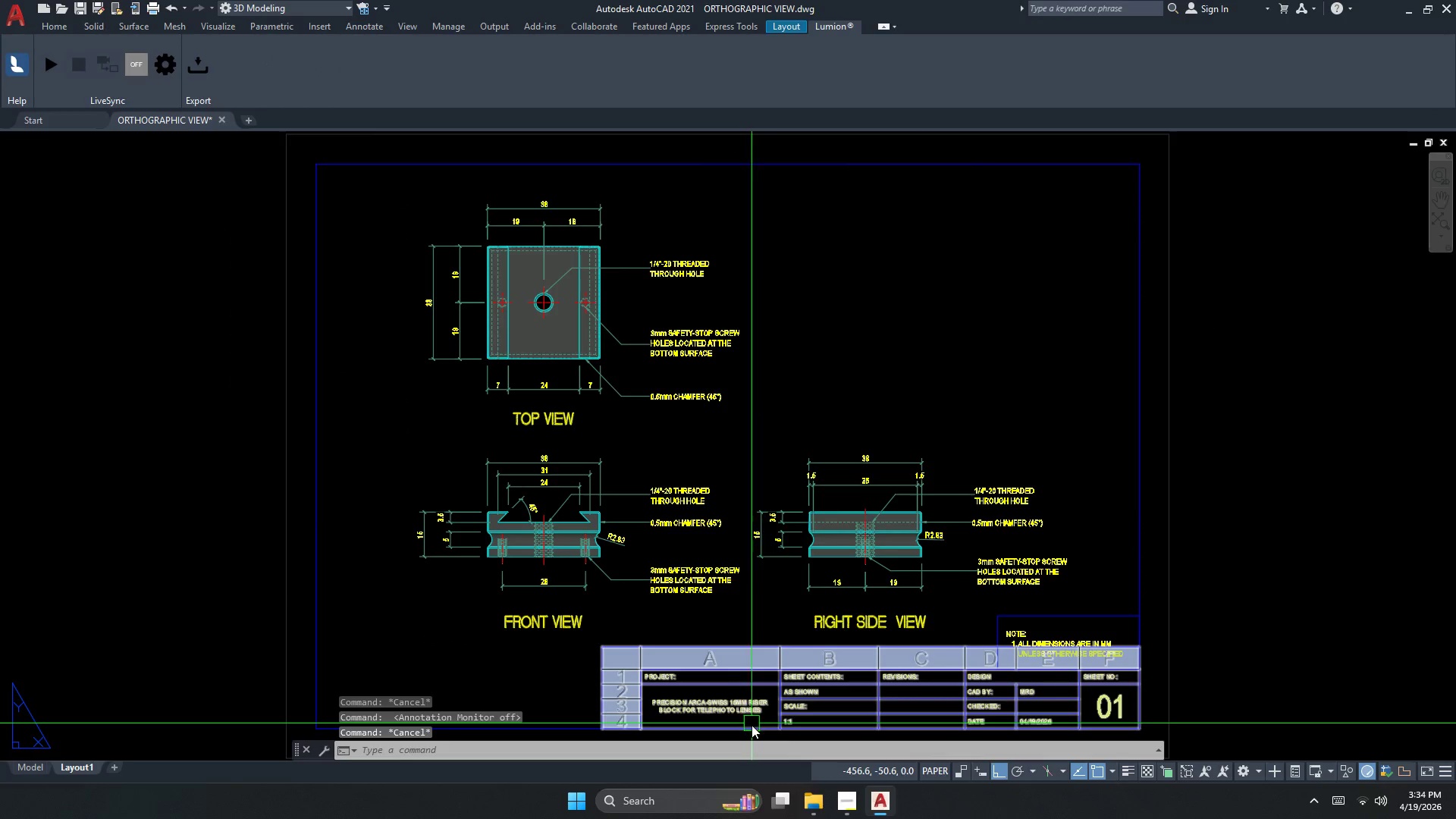 
left_click([811, 797])
 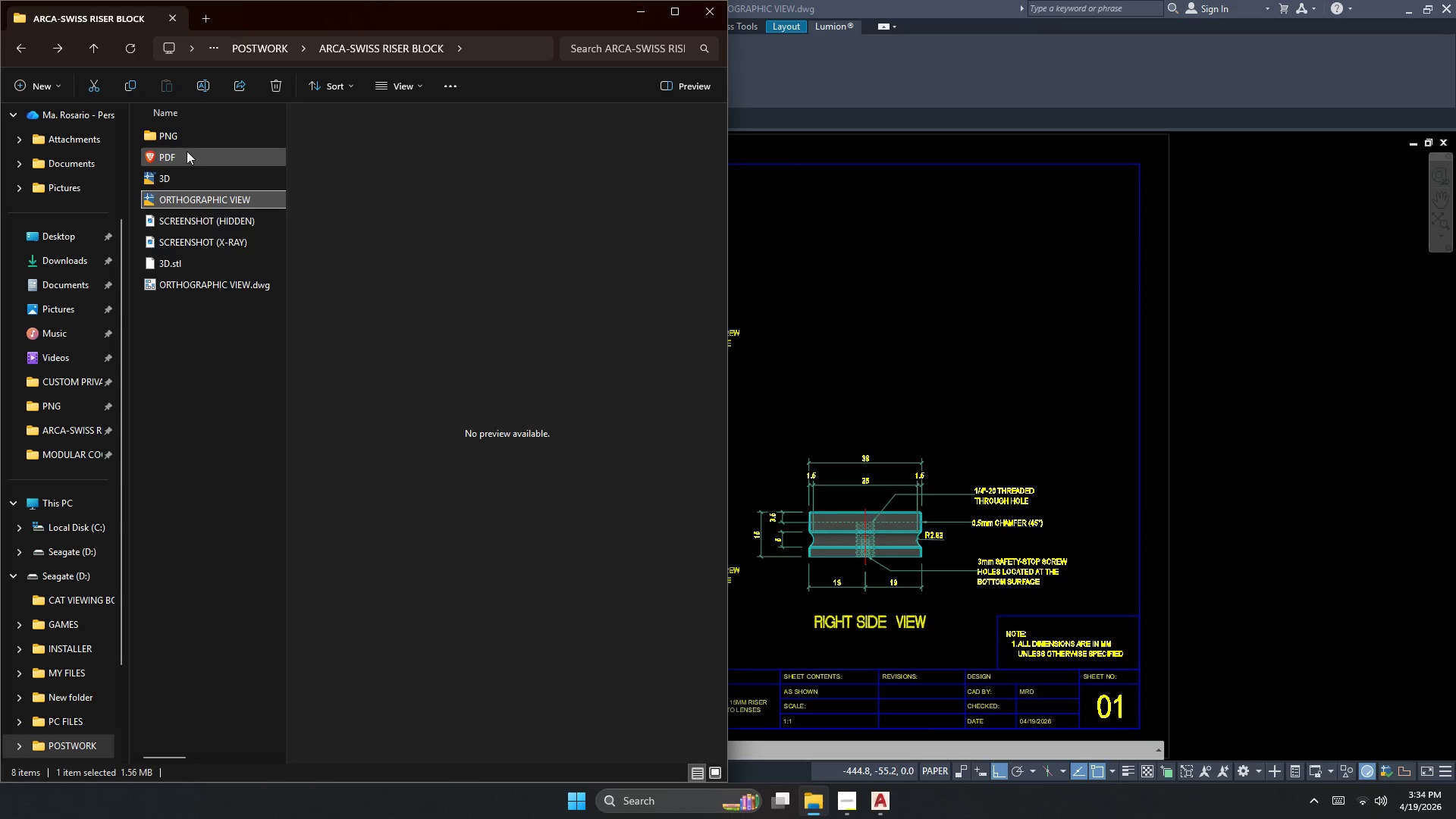 
double_click([187, 150])
 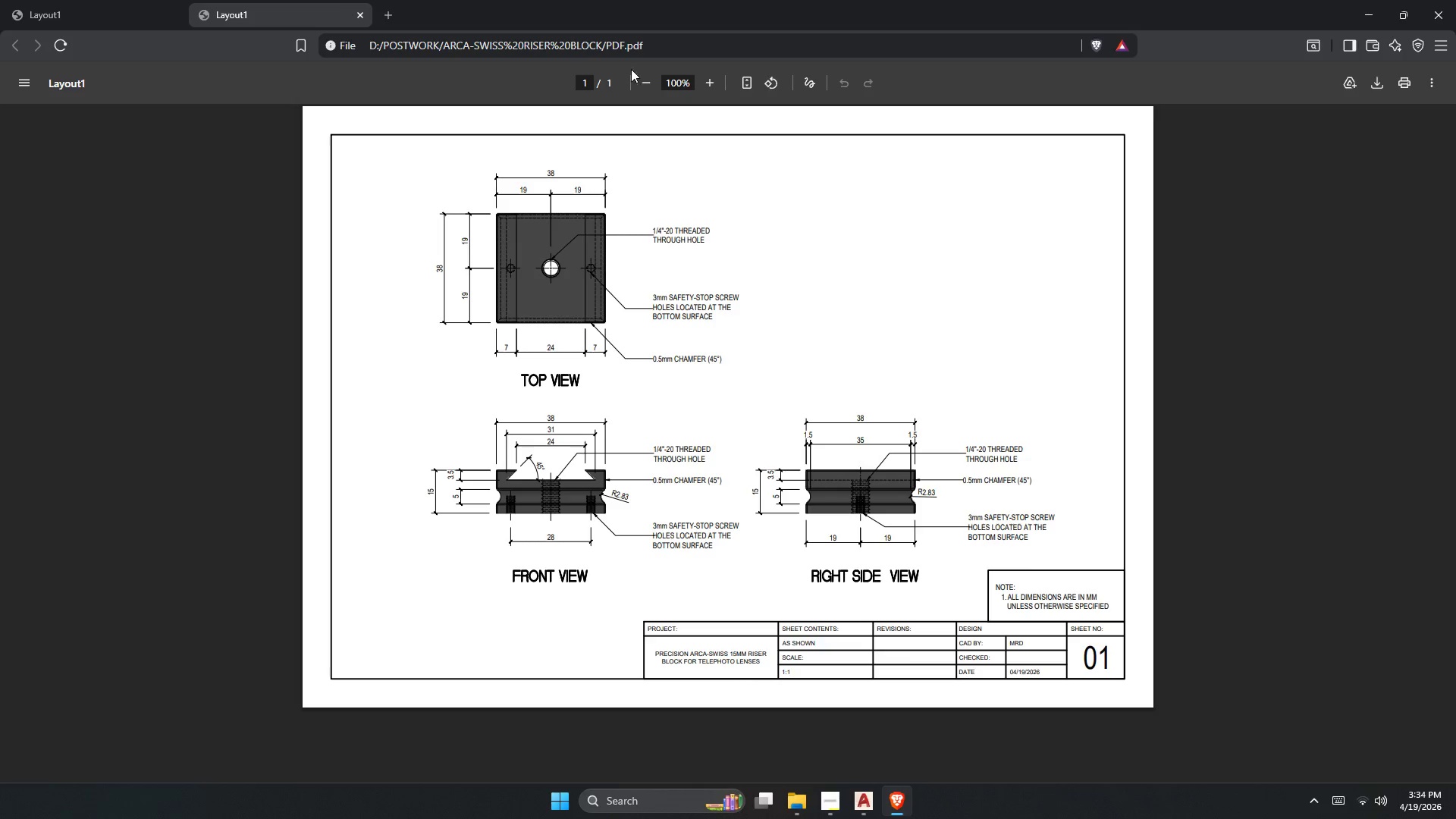 
double_click([706, 78])
 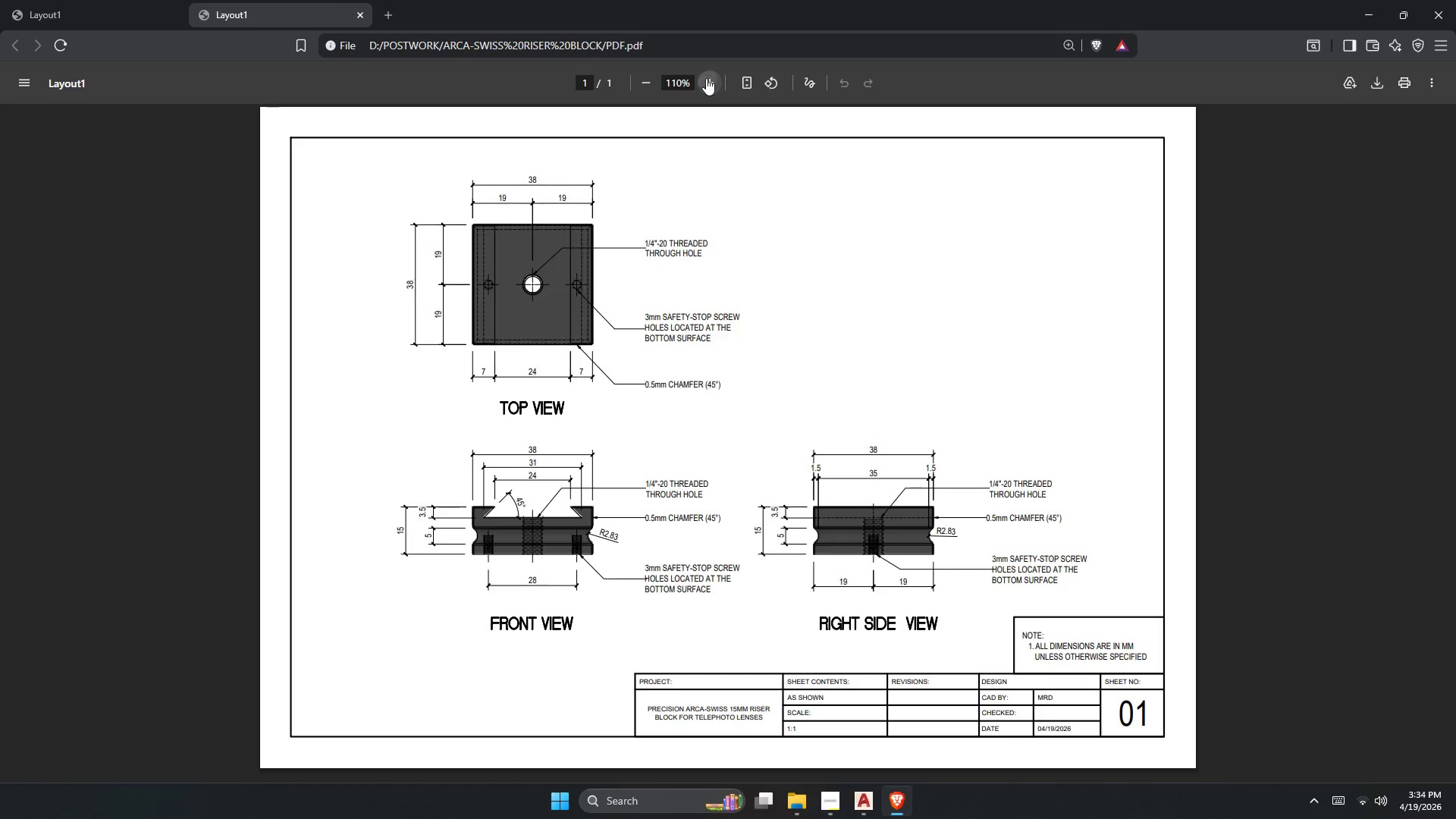 
triple_click([706, 78])
 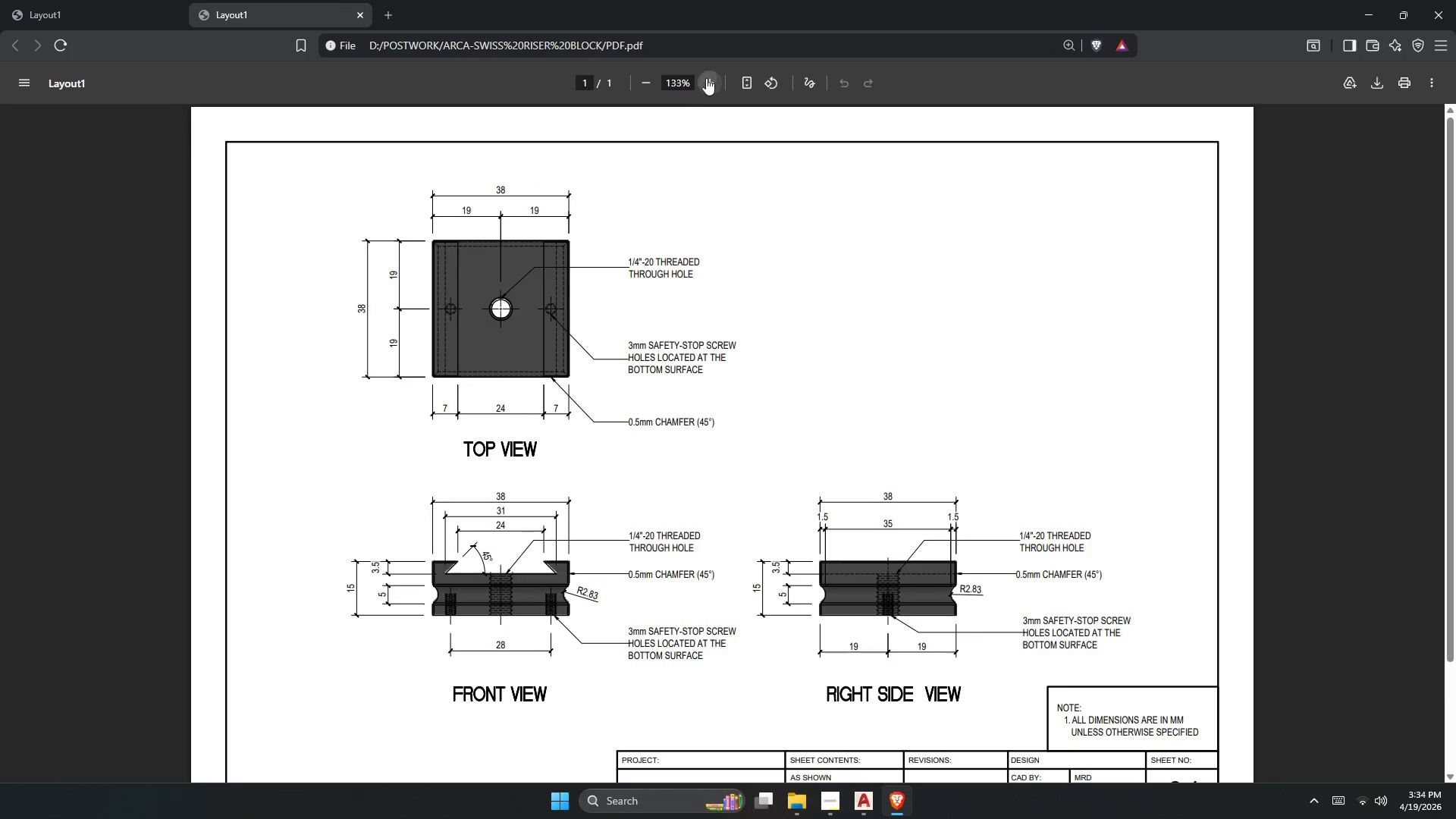 
triple_click([707, 77])
 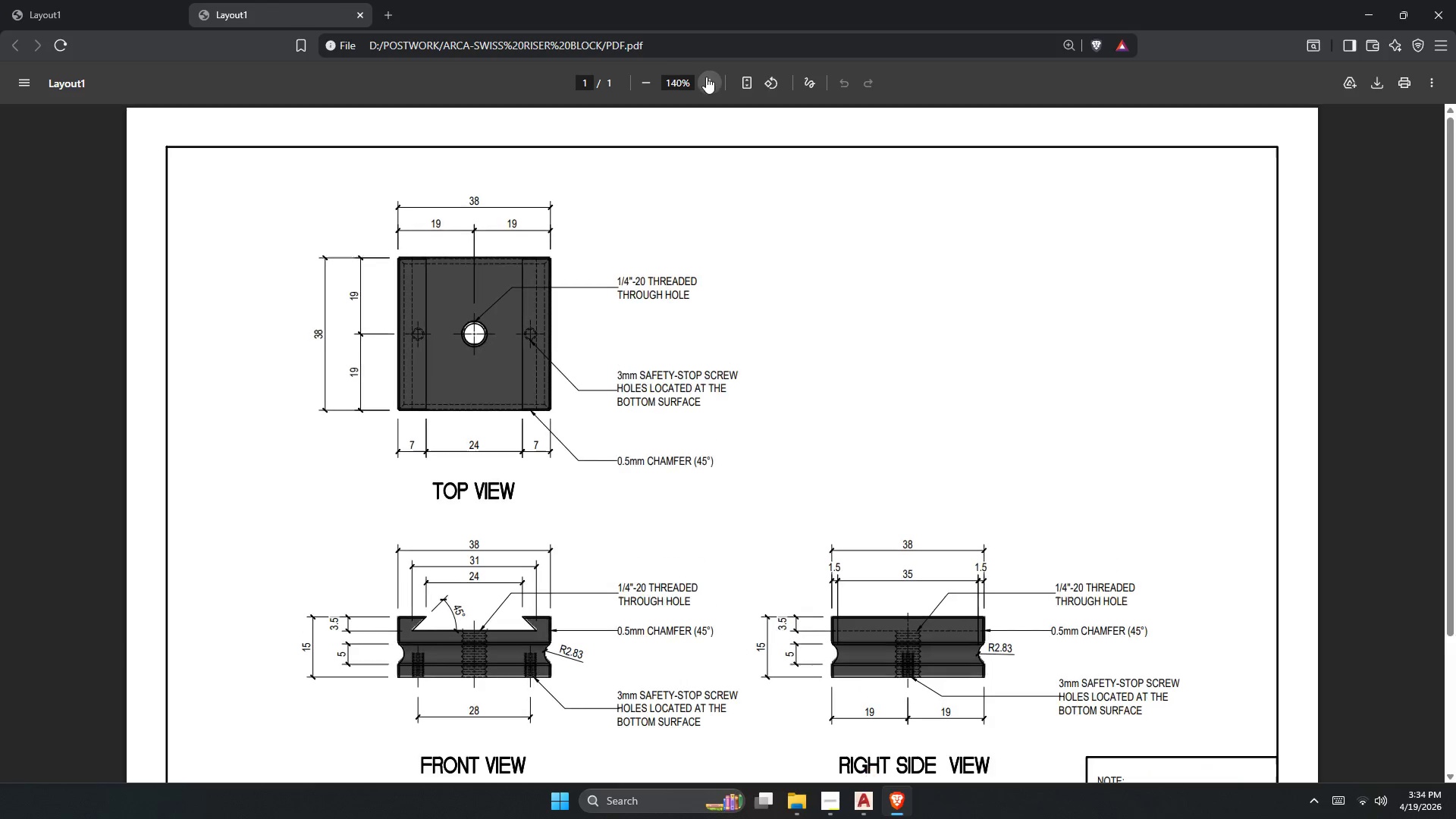 
triple_click([704, 77])
 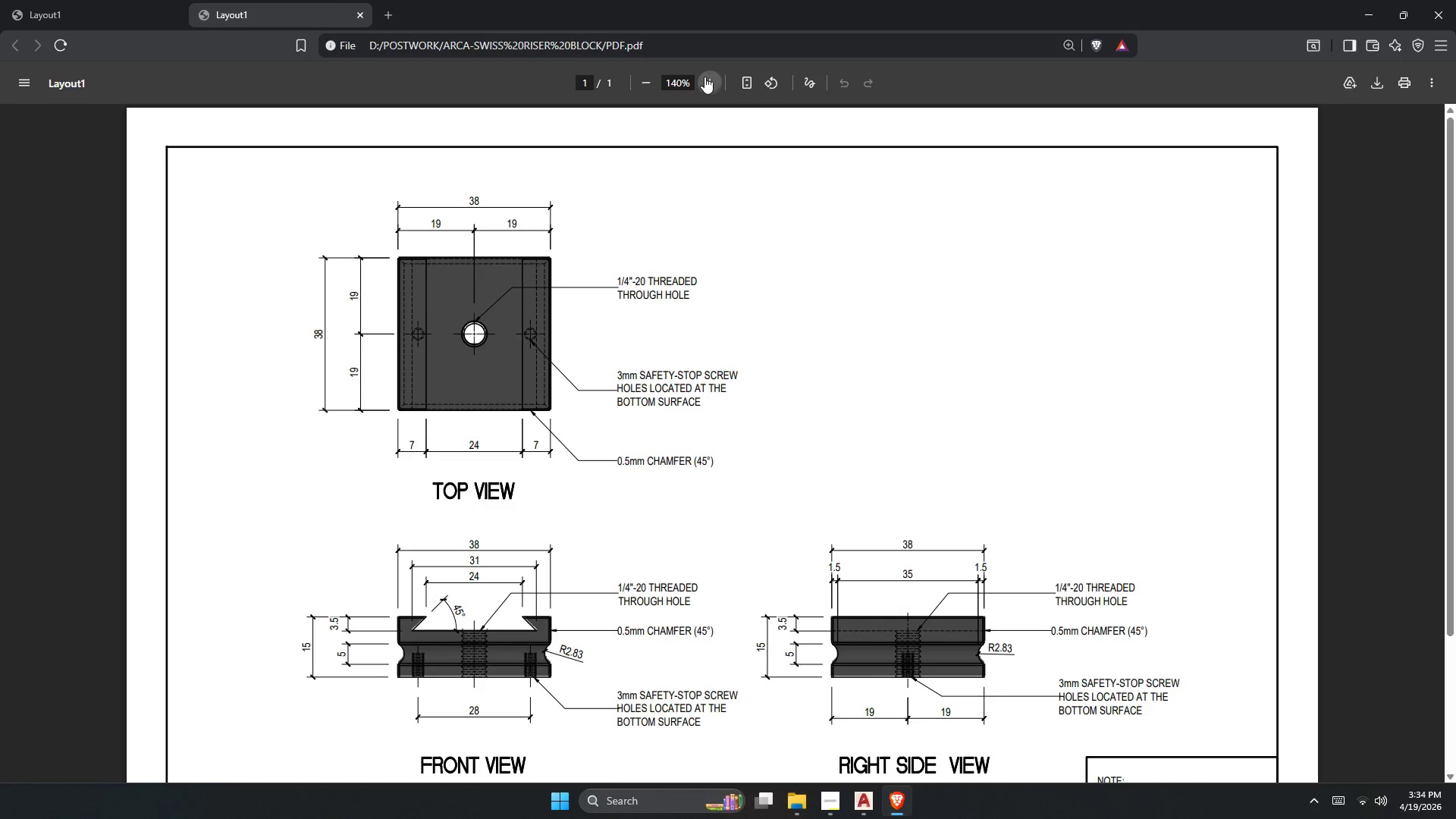 
triple_click([704, 77])
 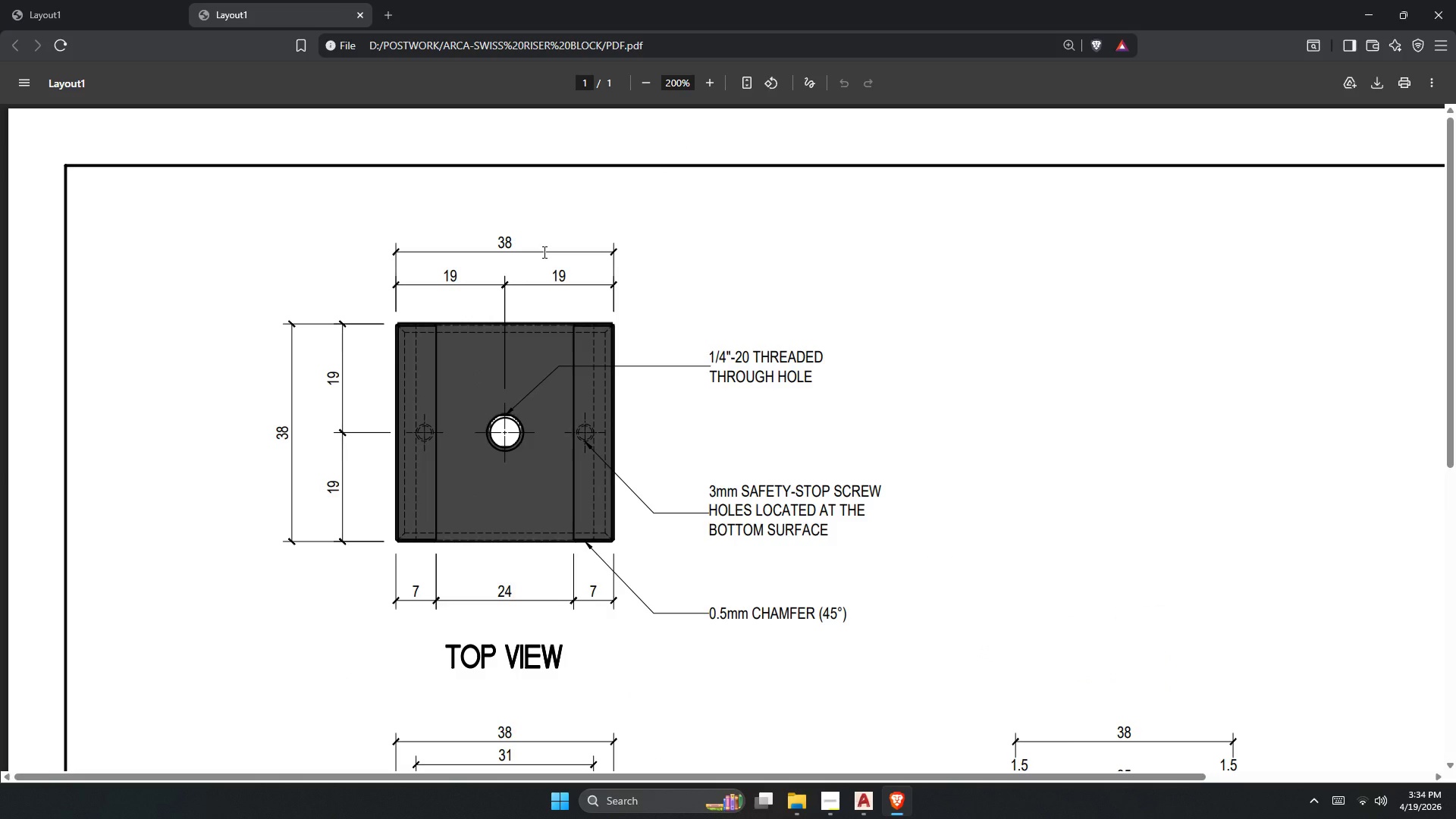 
scroll: coordinate [543, 252], scroll_direction: down, amount: 4.0
 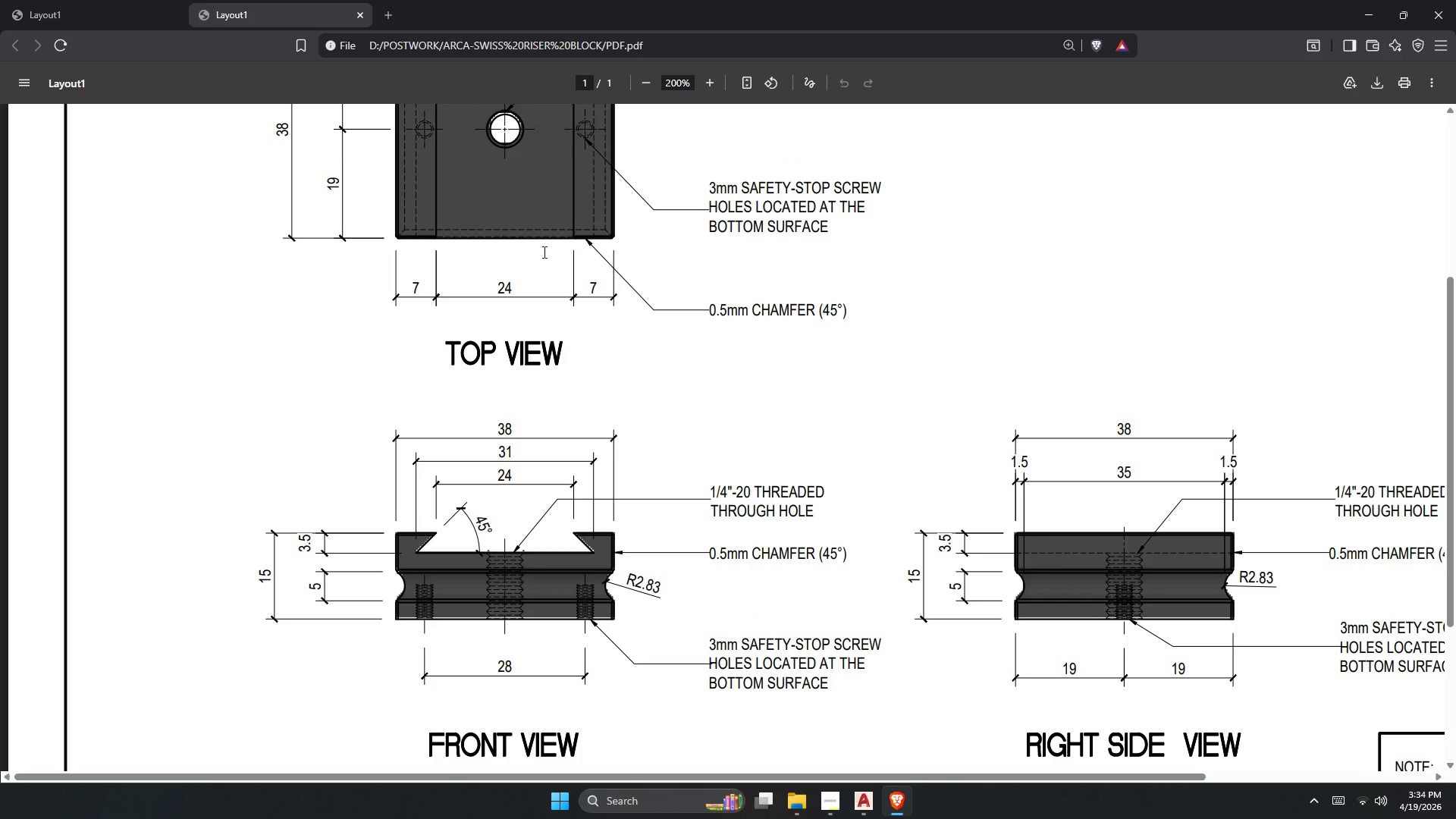 
wait(5.11)
 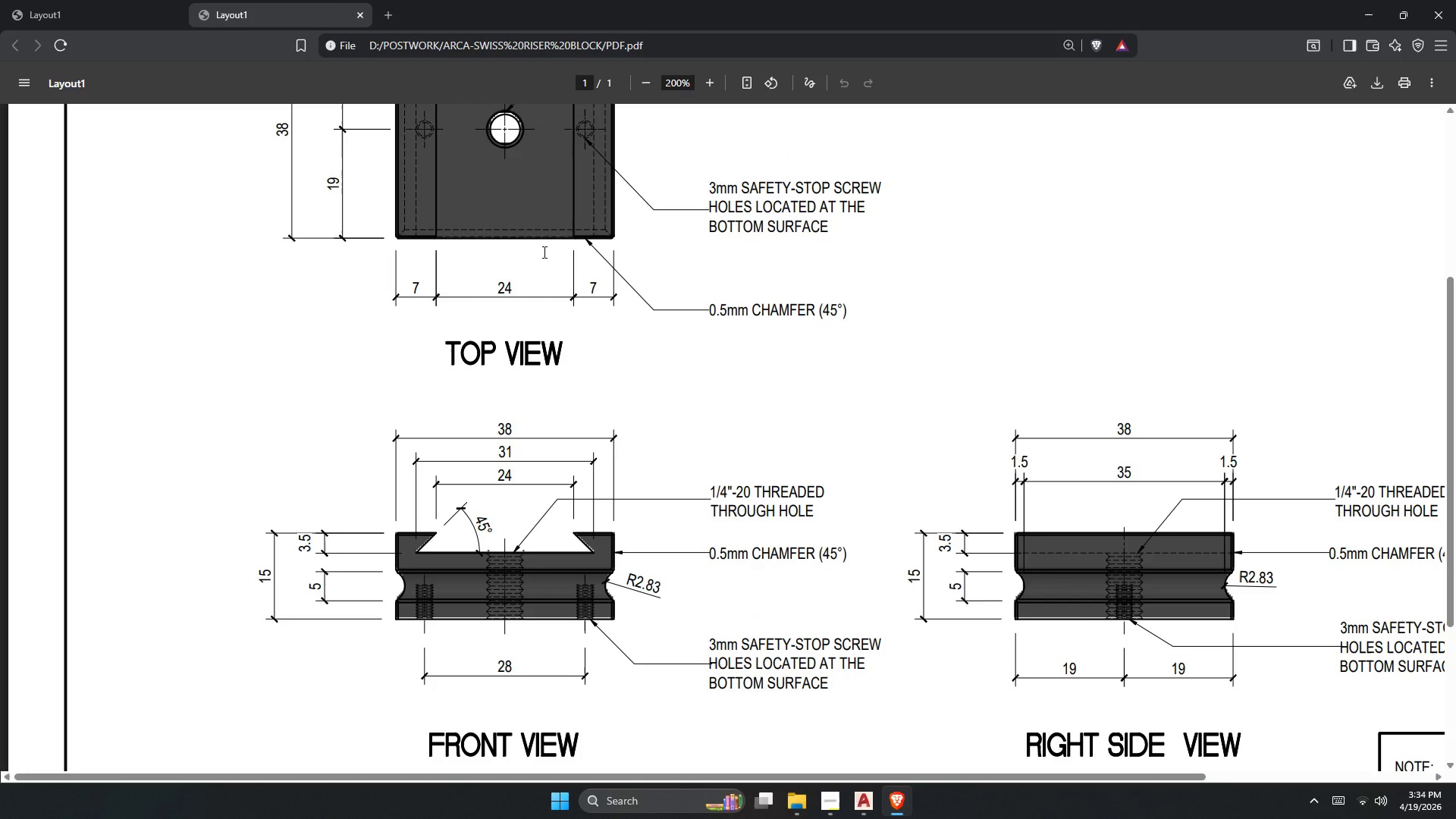 
scroll: coordinate [543, 252], scroll_direction: down, amount: 1.0
 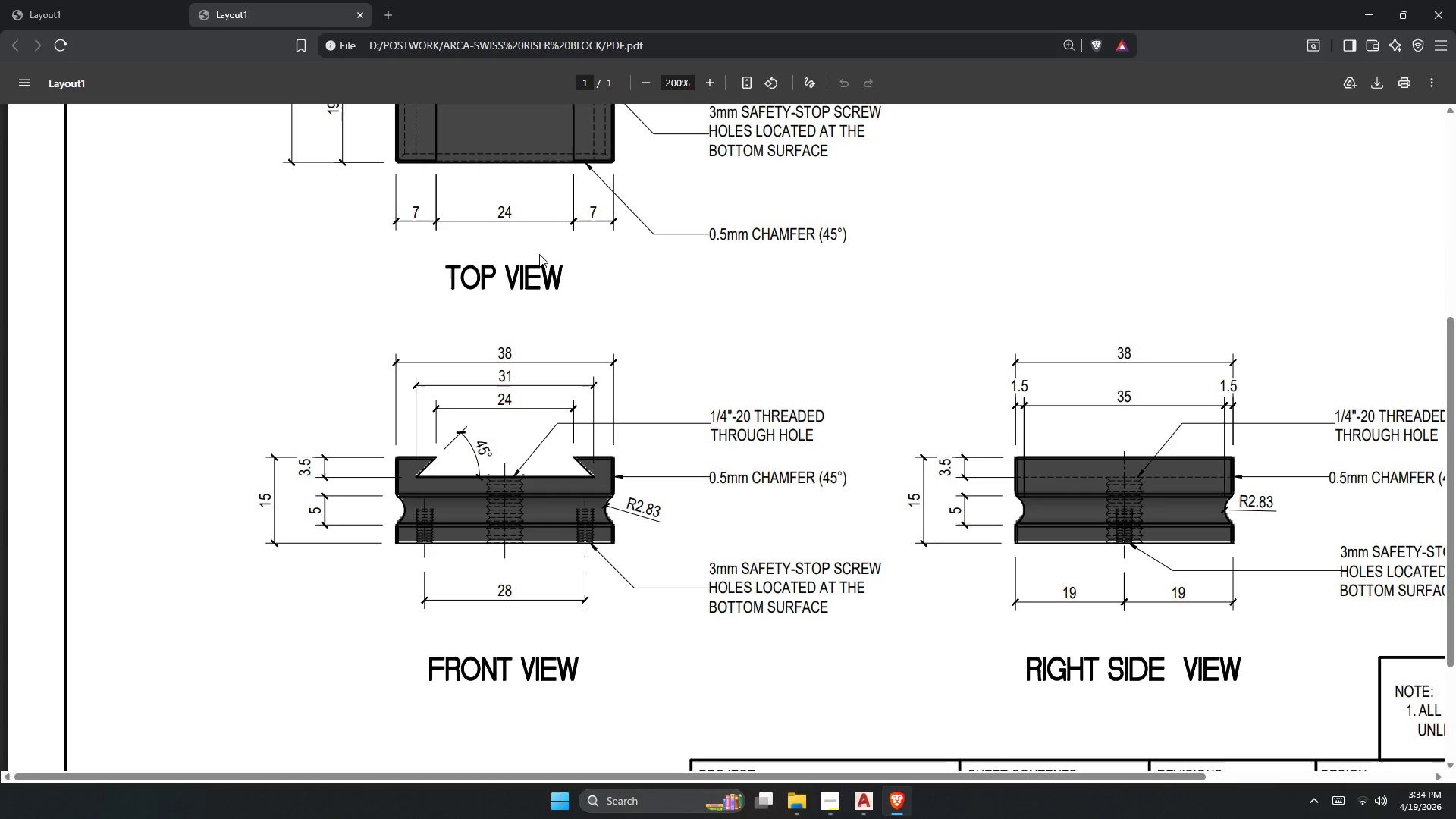 
wait(6.05)
 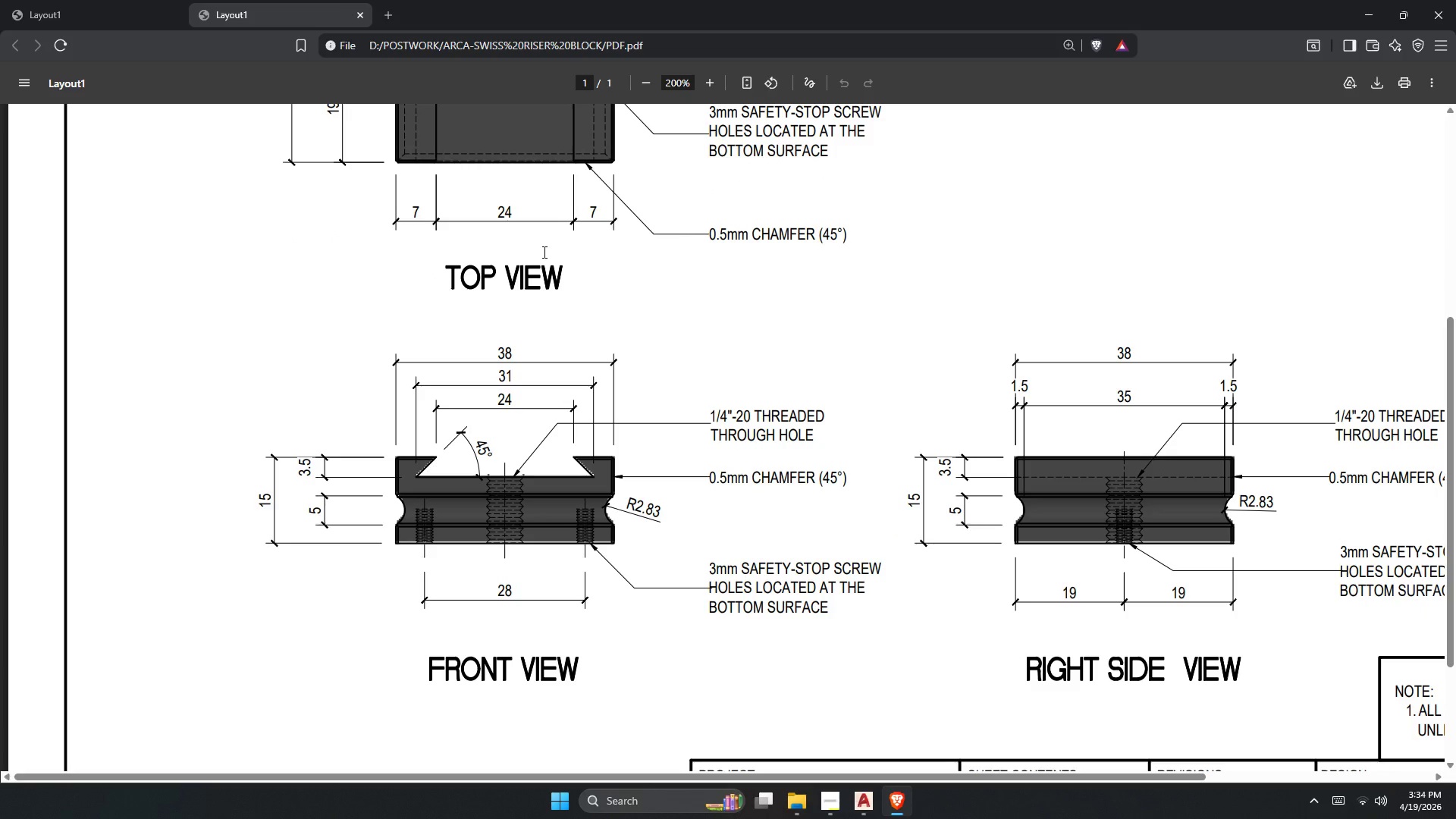 
left_click_drag(start_coordinate=[827, 778], to_coordinate=[1105, 786])
 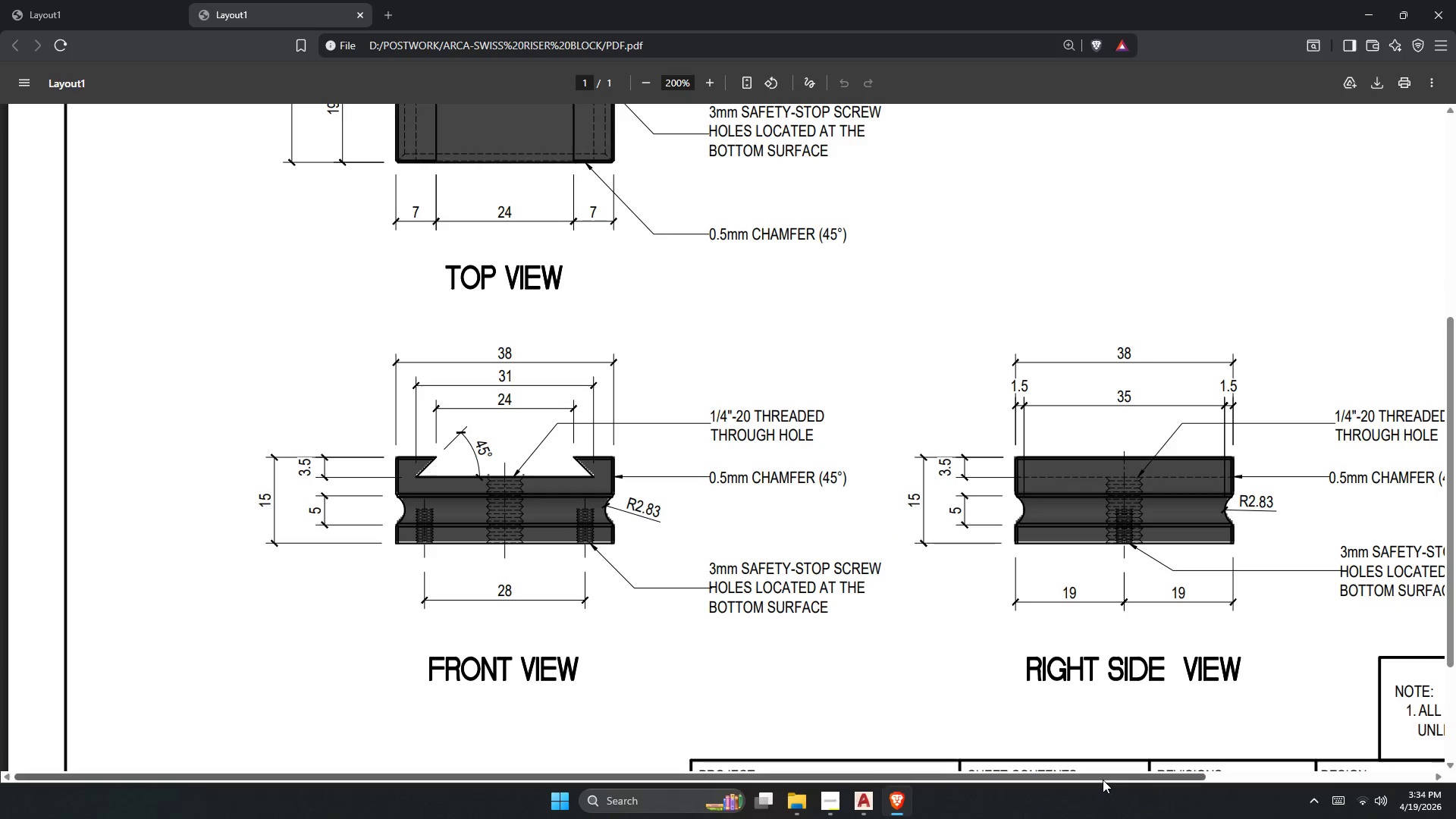 
left_click_drag(start_coordinate=[1102, 778], to_coordinate=[1416, 774])
 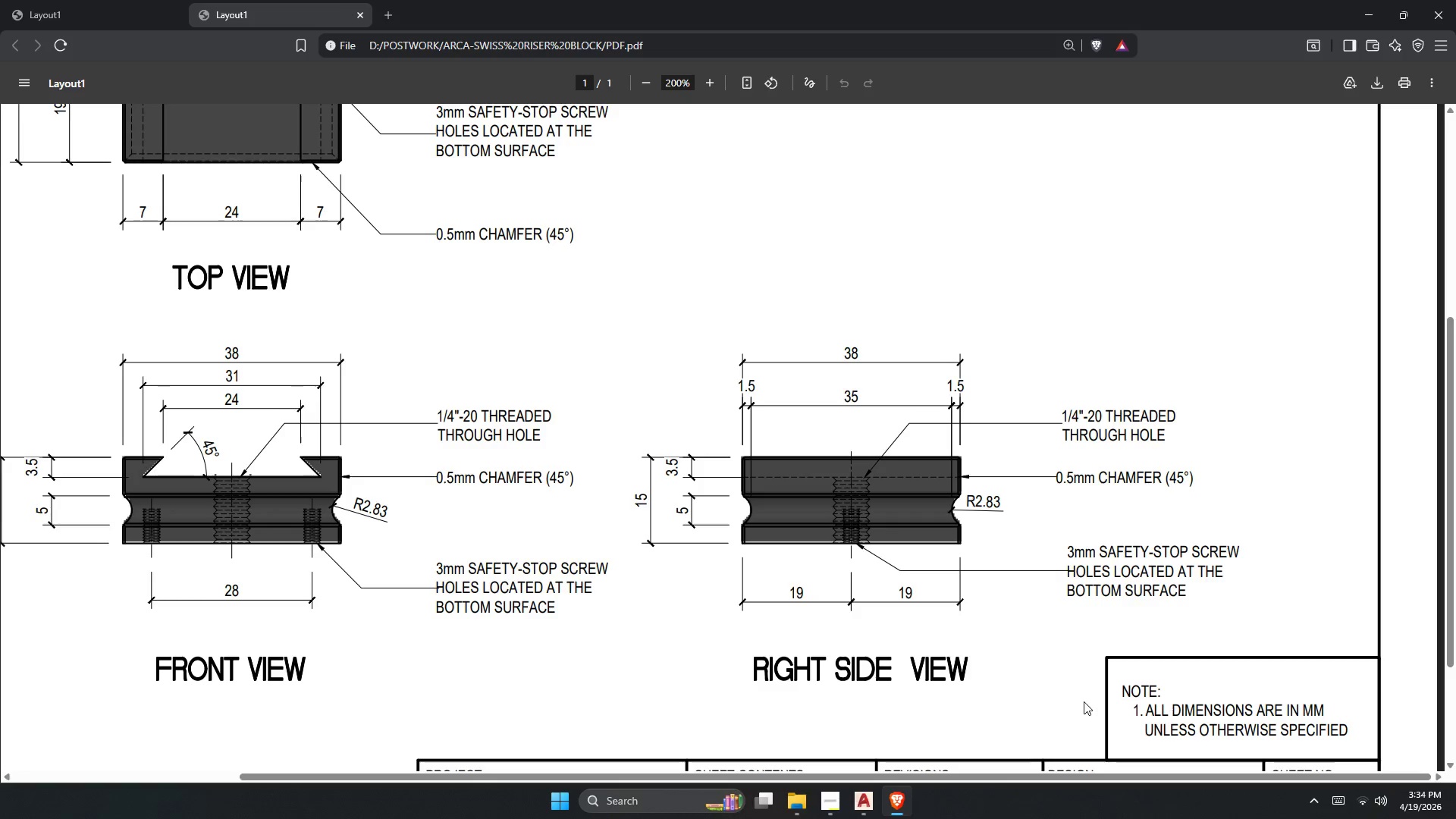 
scroll: coordinate [1081, 701], scroll_direction: down, amount: 5.0
 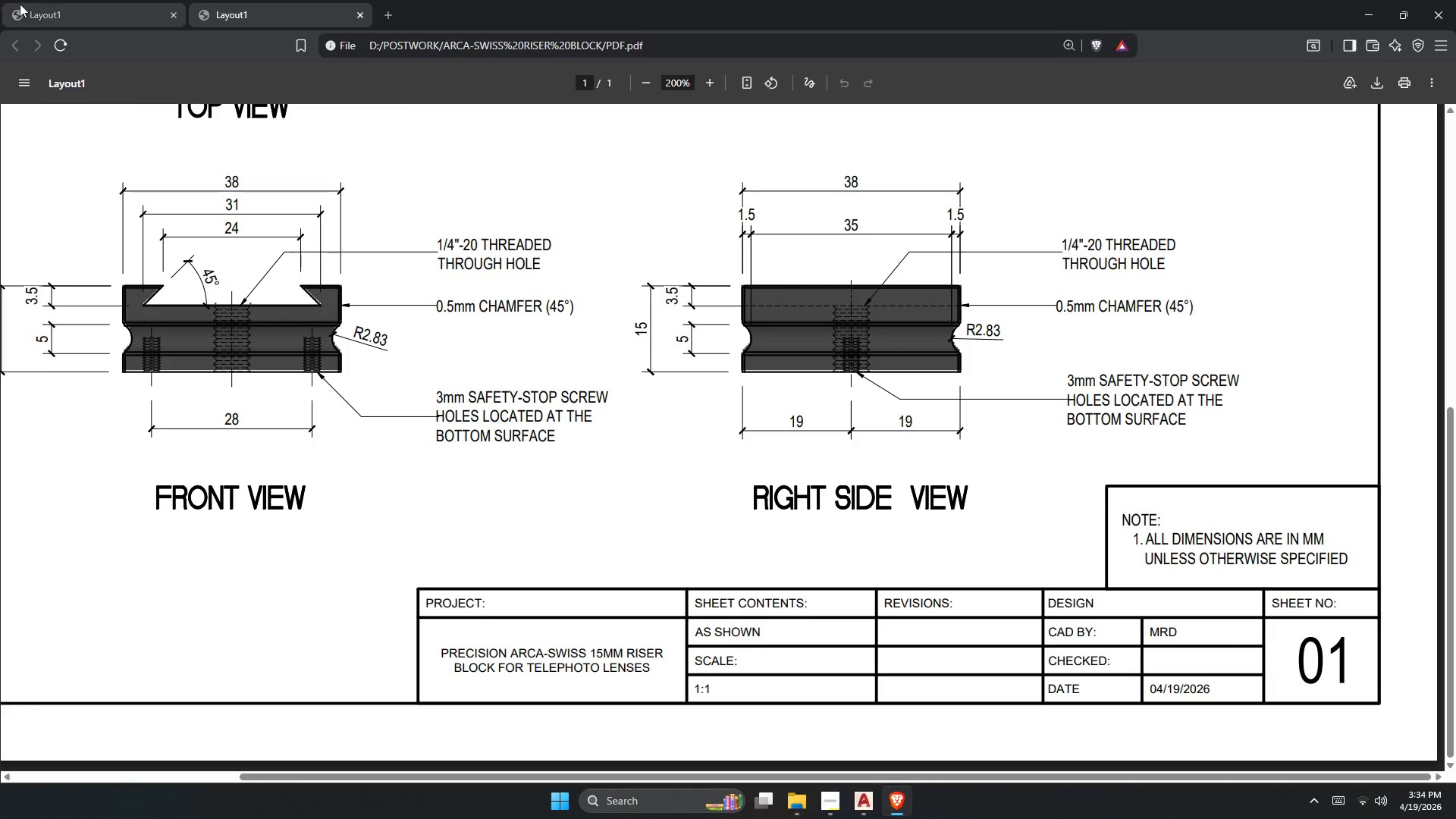 
left_click([173, 14])
 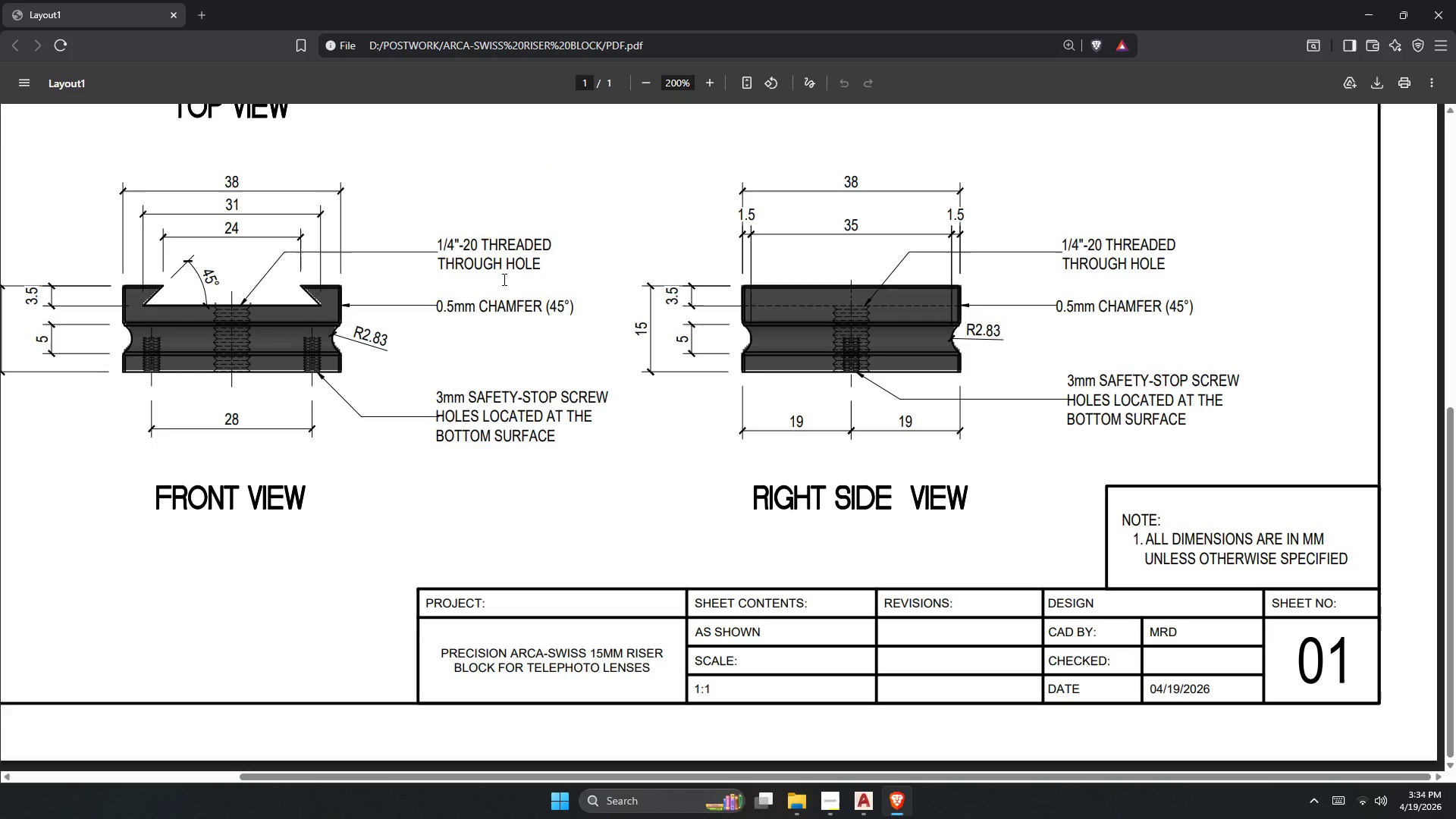 
scroll: coordinate [842, 305], scroll_direction: up, amount: 7.0
 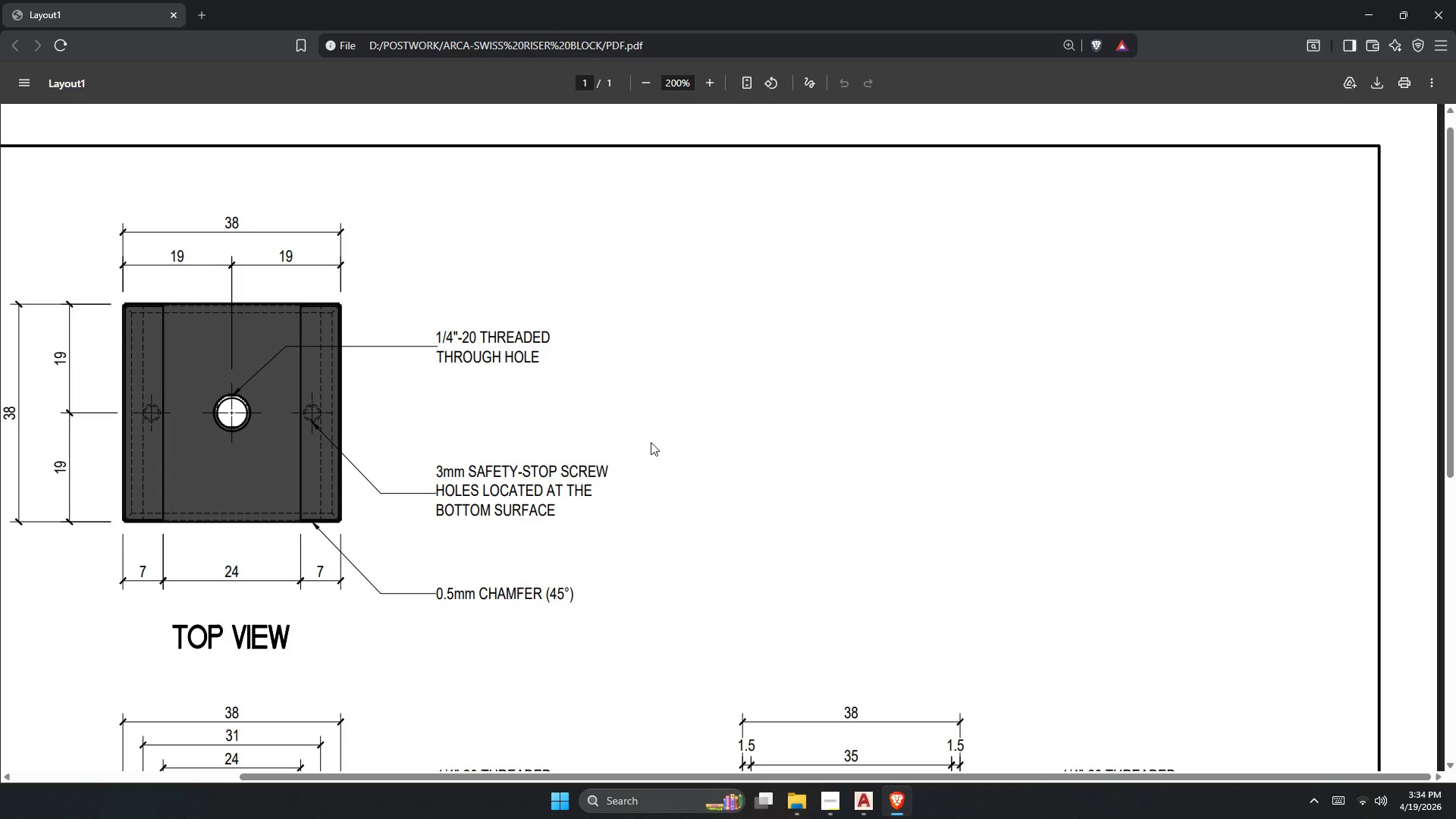 
left_click_drag(start_coordinate=[475, 776], to_coordinate=[250, 784])
 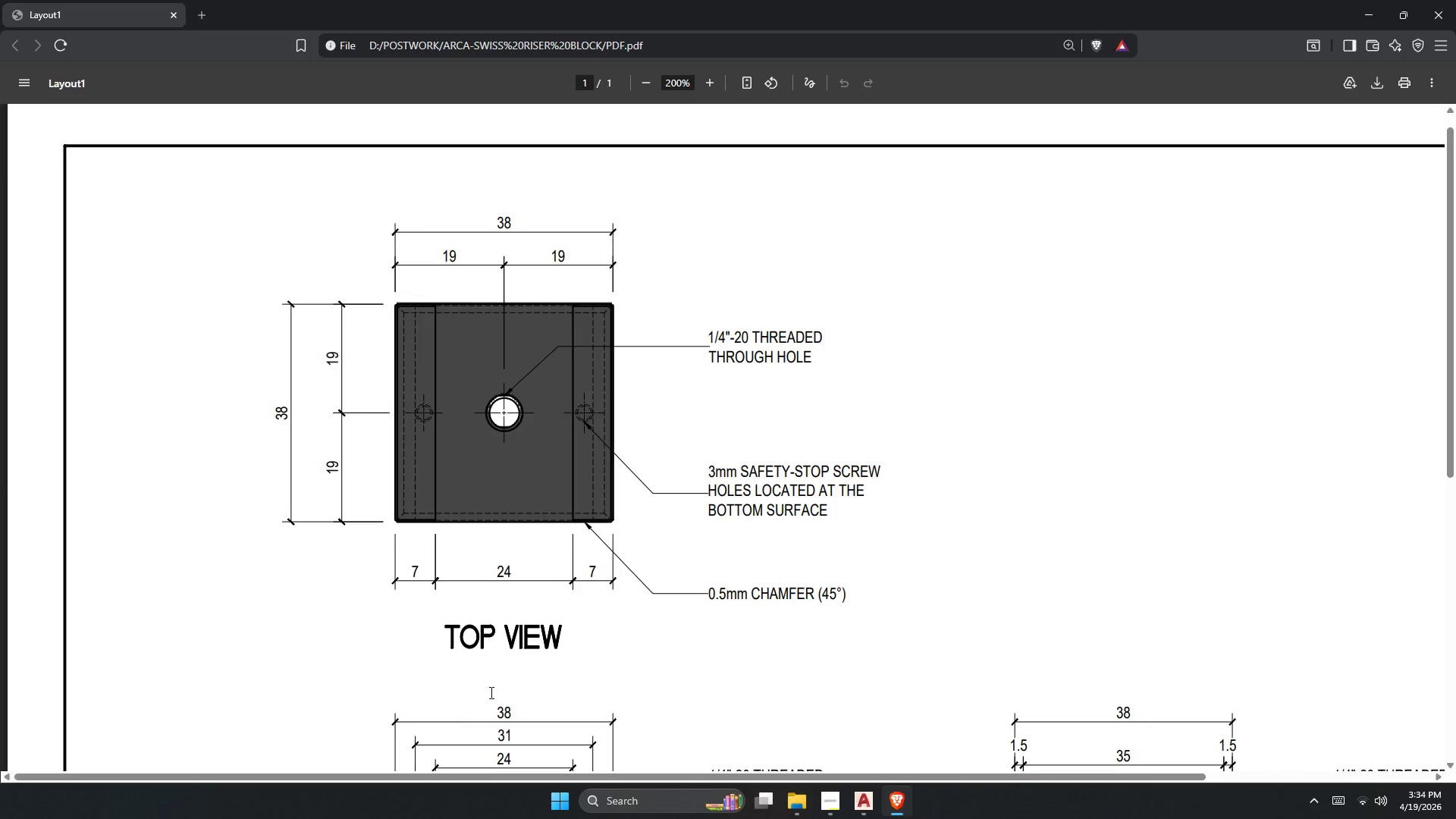 
scroll: coordinate [485, 701], scroll_direction: down, amount: 7.0
 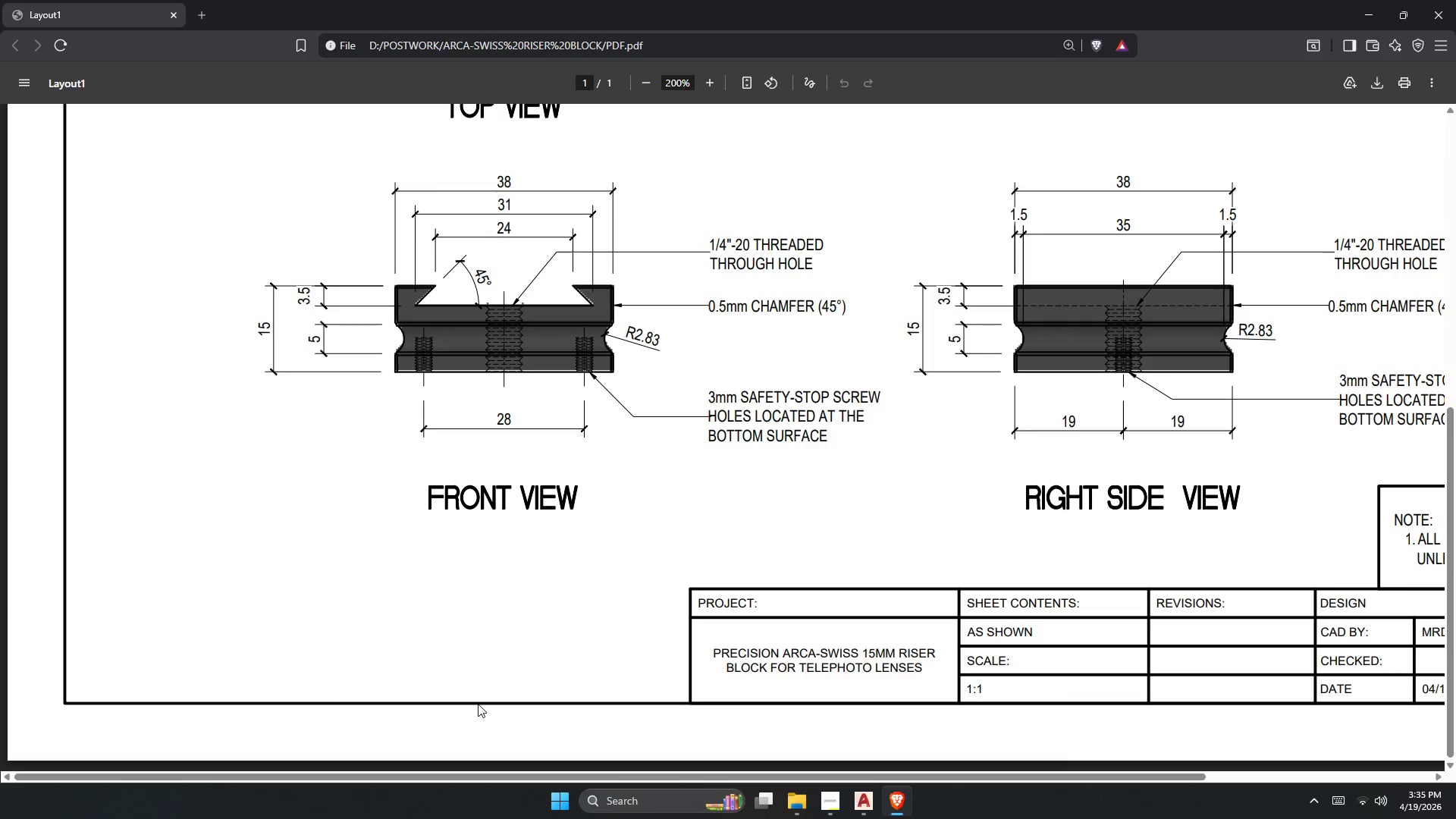 
left_click_drag(start_coordinate=[543, 774], to_coordinate=[868, 774])
 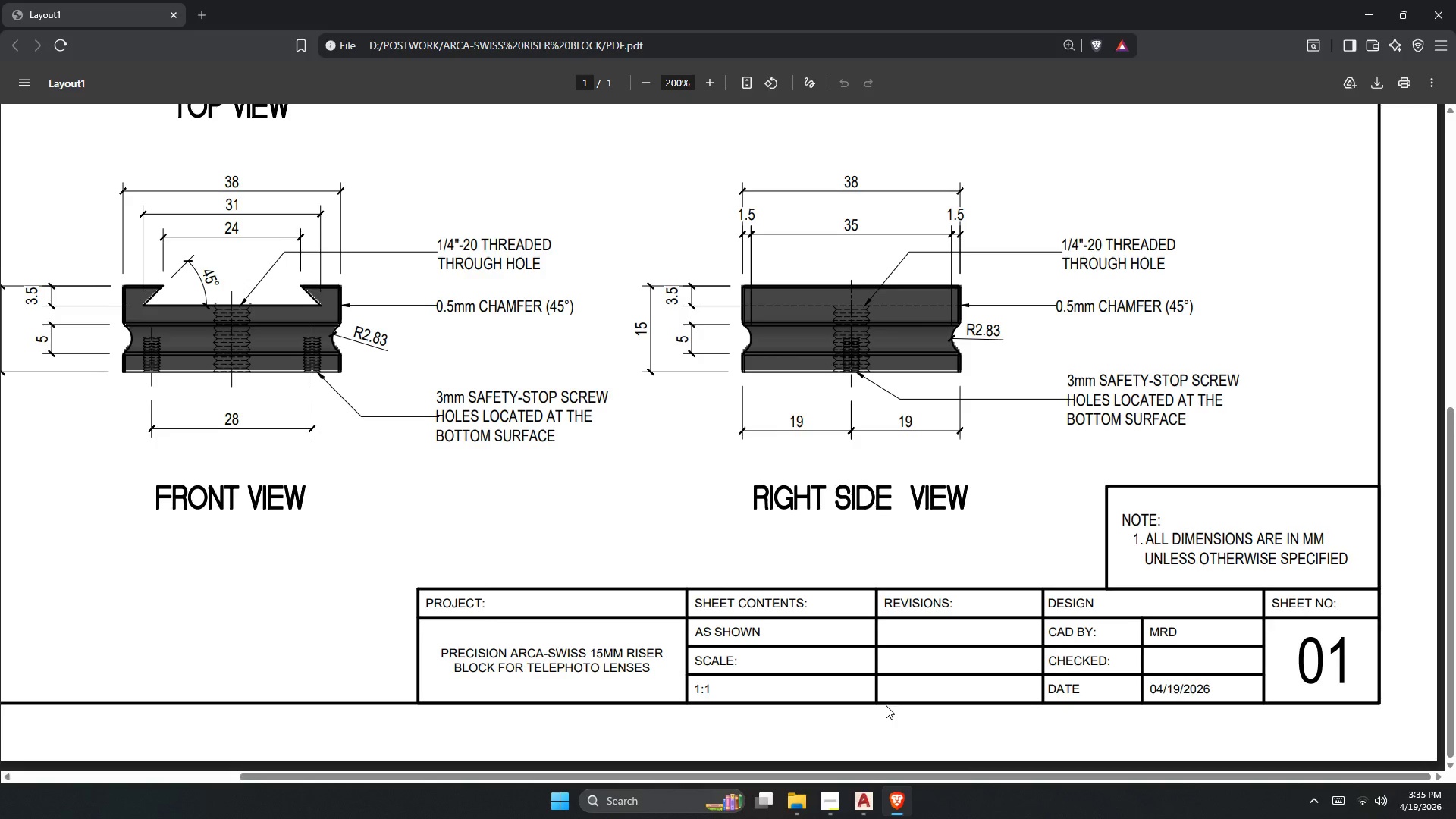 
scroll: coordinate [879, 725], scroll_direction: up, amount: 5.0
 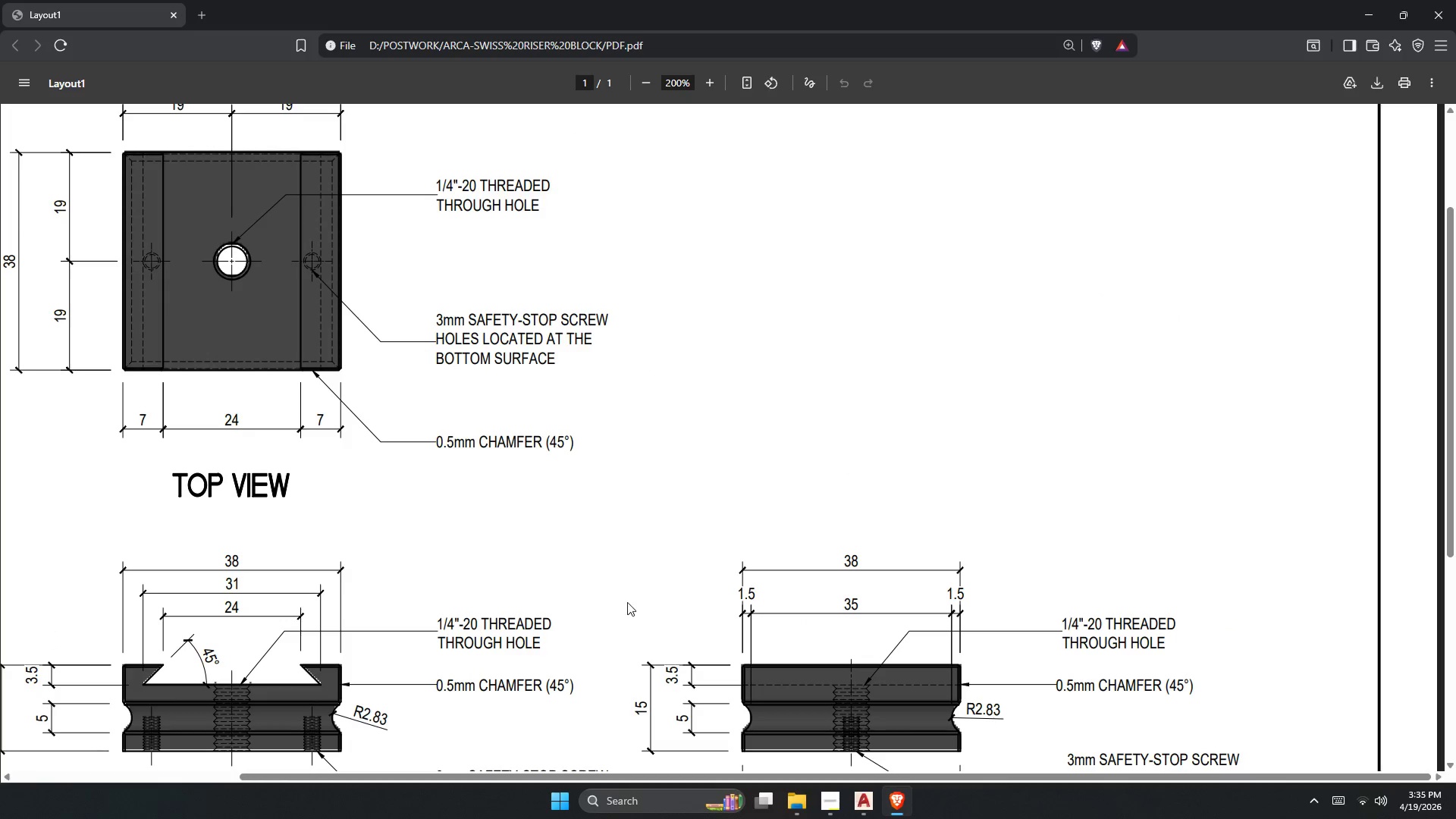 
scroll: coordinate [809, 704], scroll_direction: down, amount: 3.0
 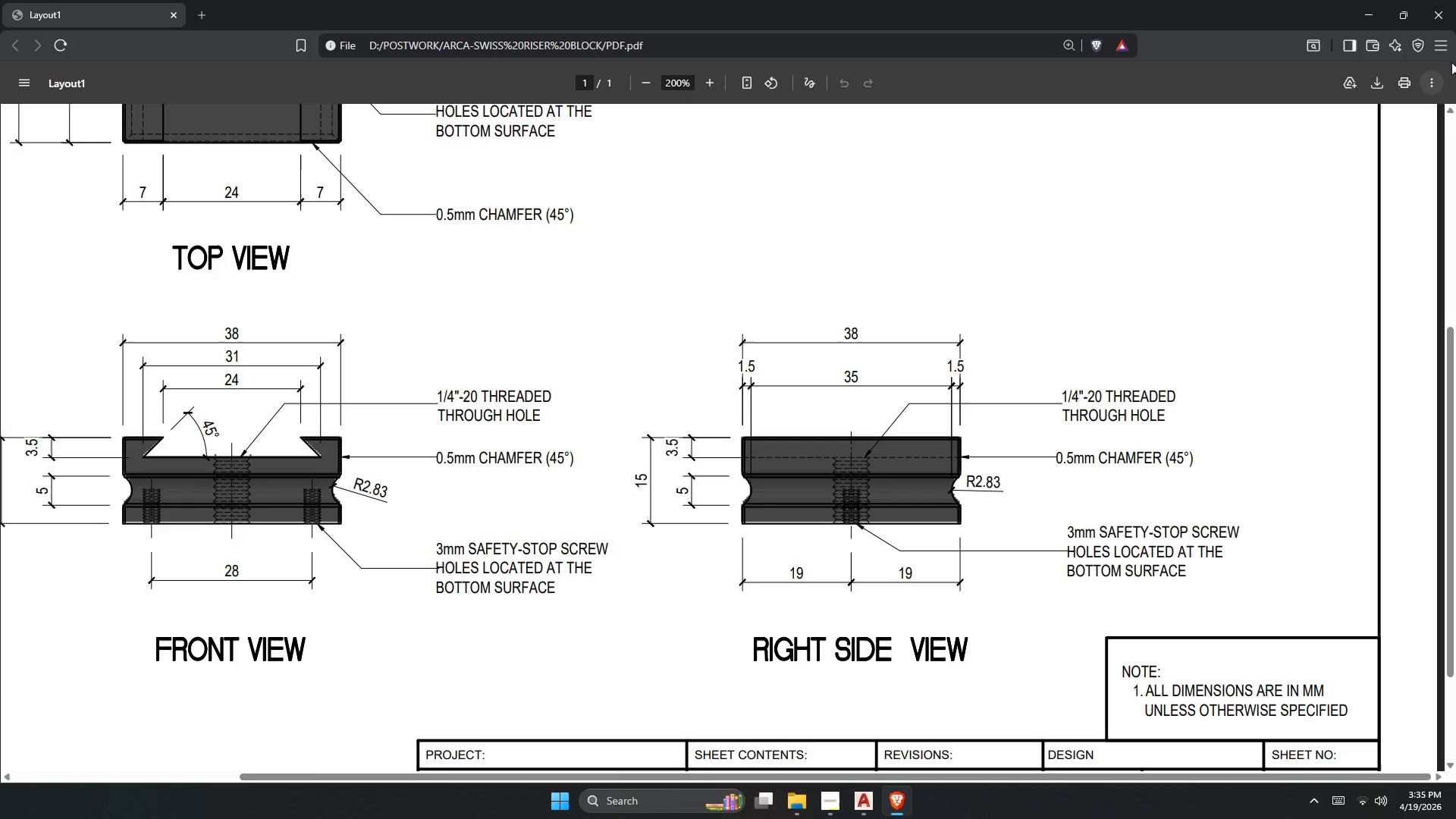 
left_click([1455, 0])
 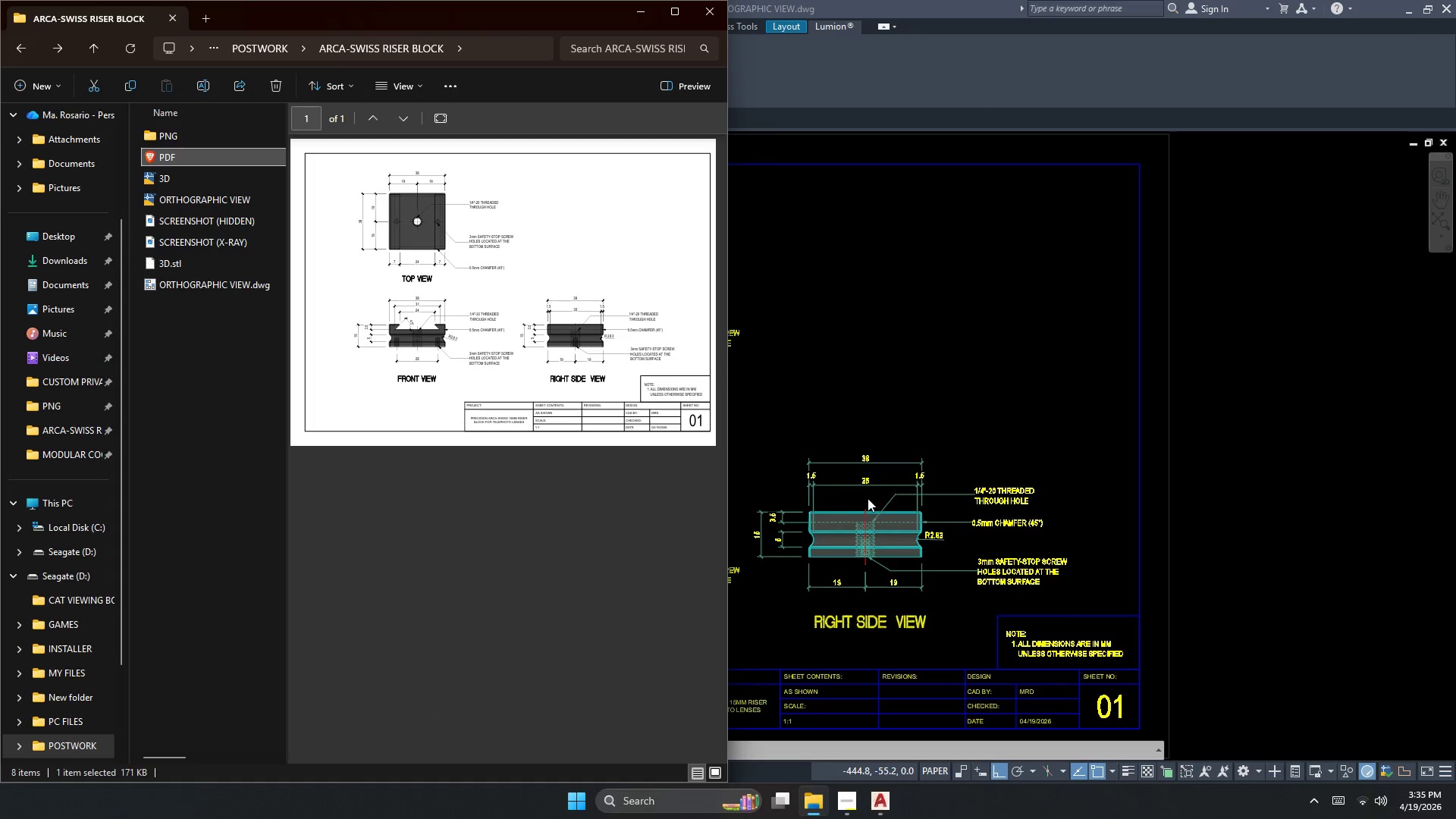 
left_click([865, 498])
 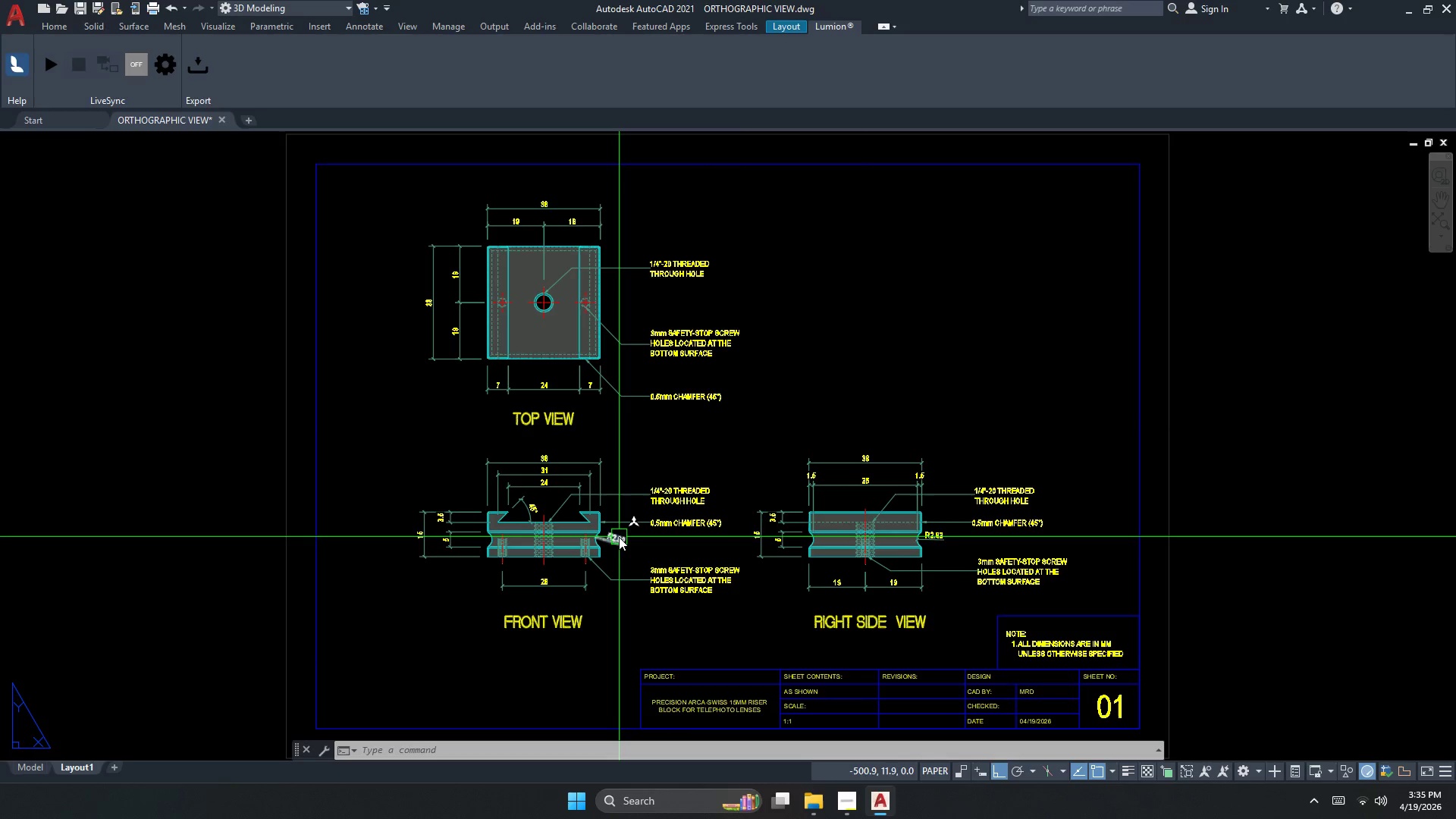 
double_click([635, 544])
 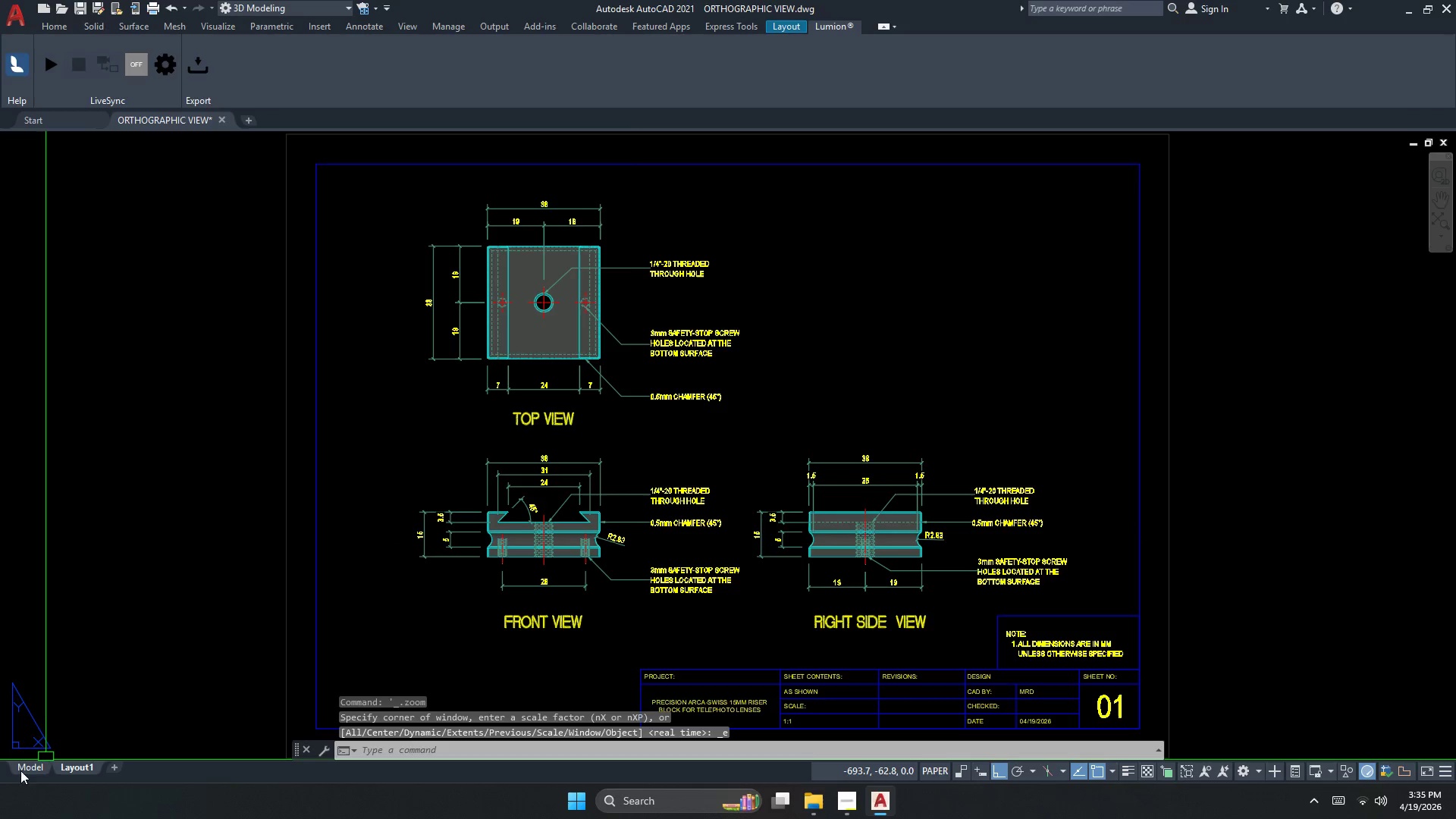 
left_click([24, 768])
 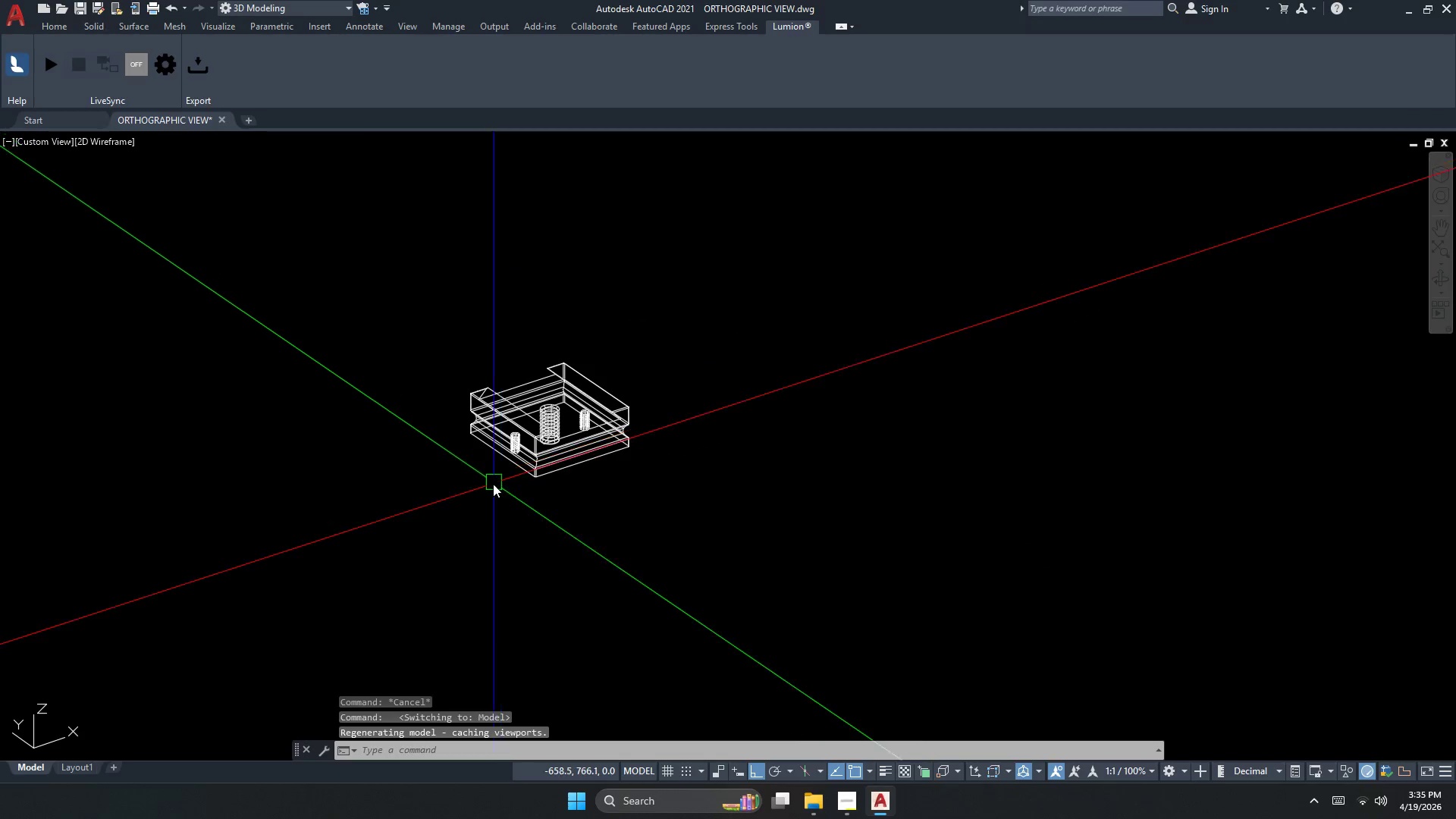 
double_click([492, 485])
 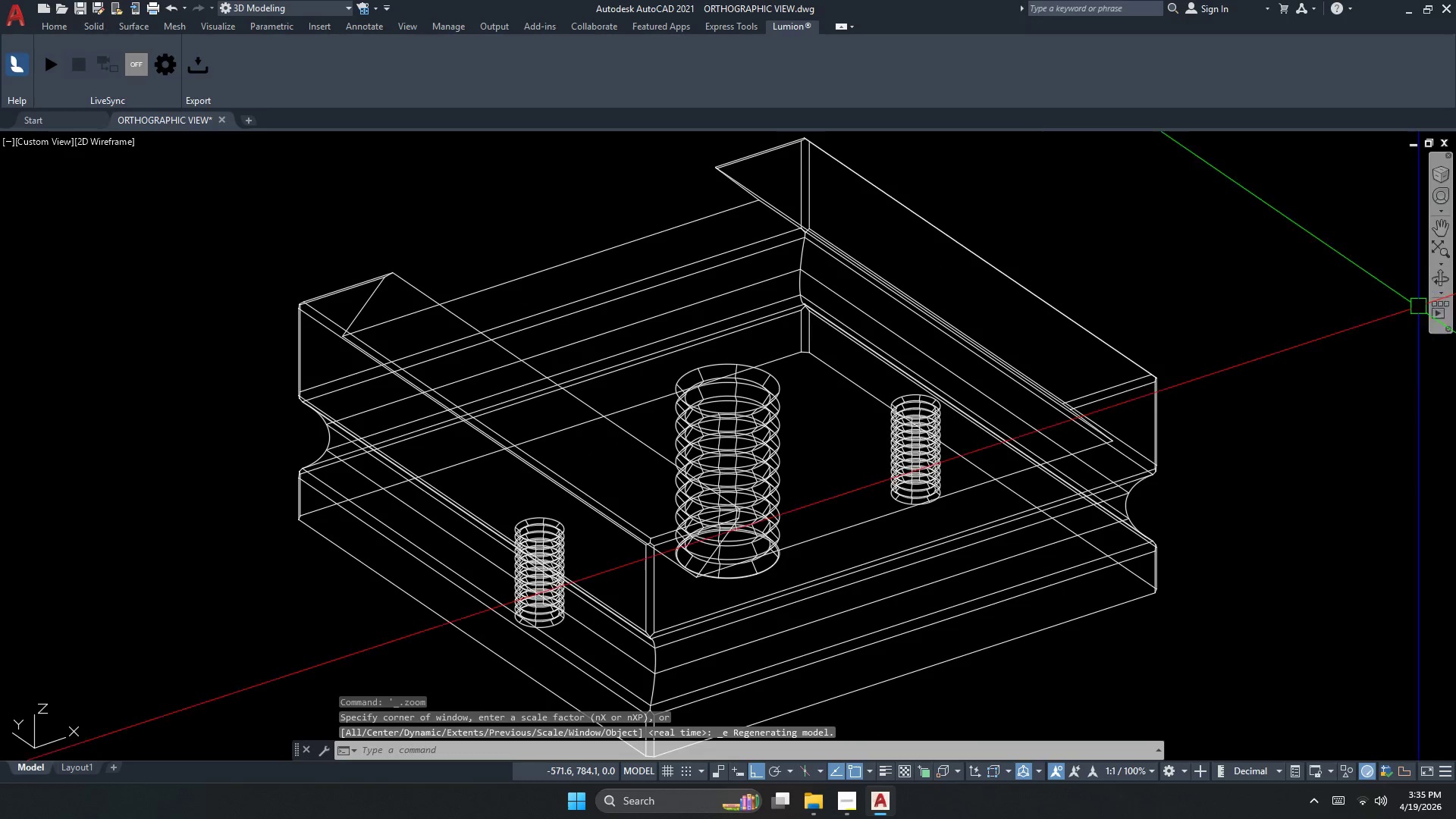 
key(Escape)
key(Escape)
type(pers)
 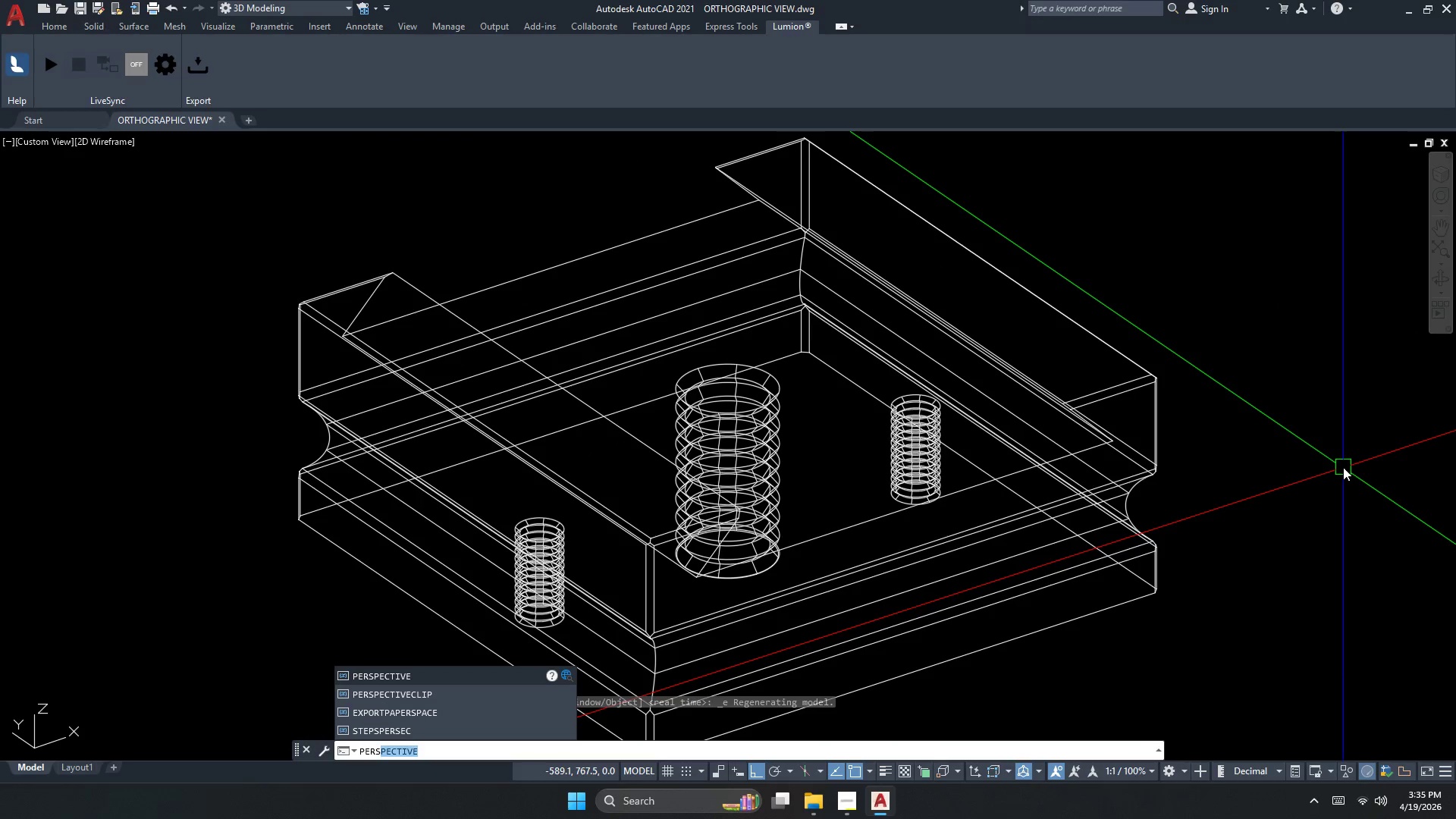 
key(Enter)
 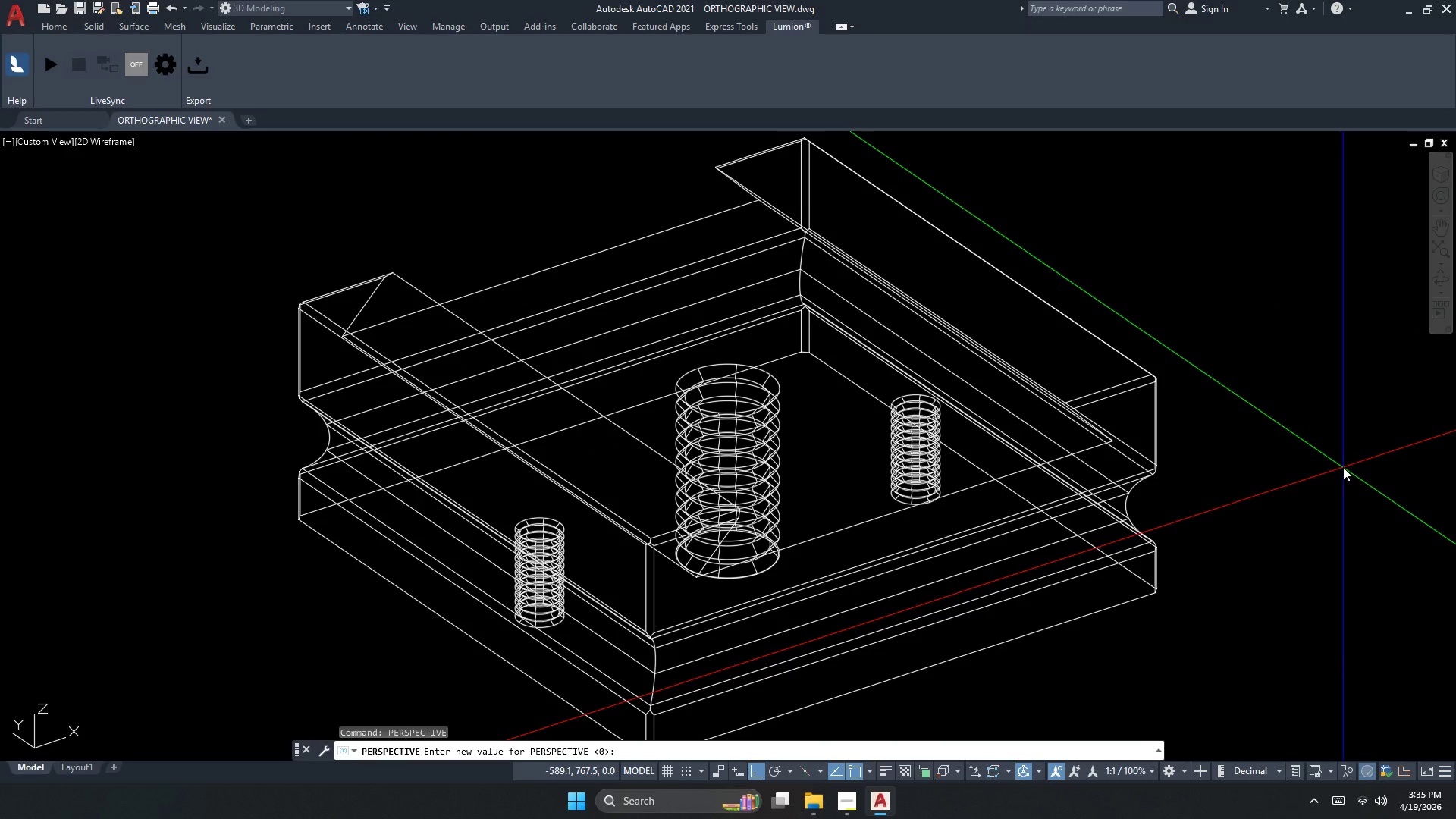 
key(Numpad1)
 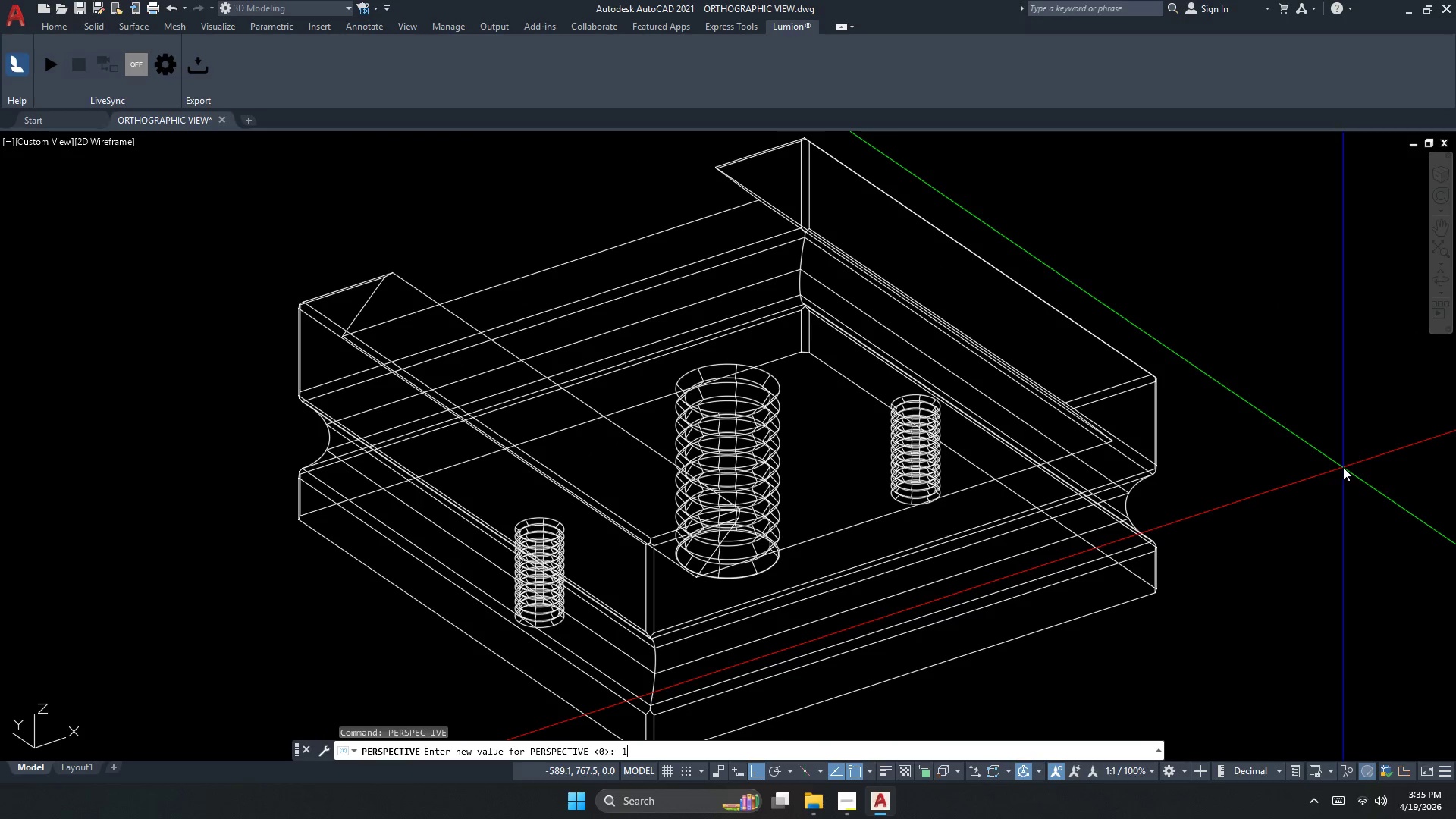 
key(NumpadEnter)
 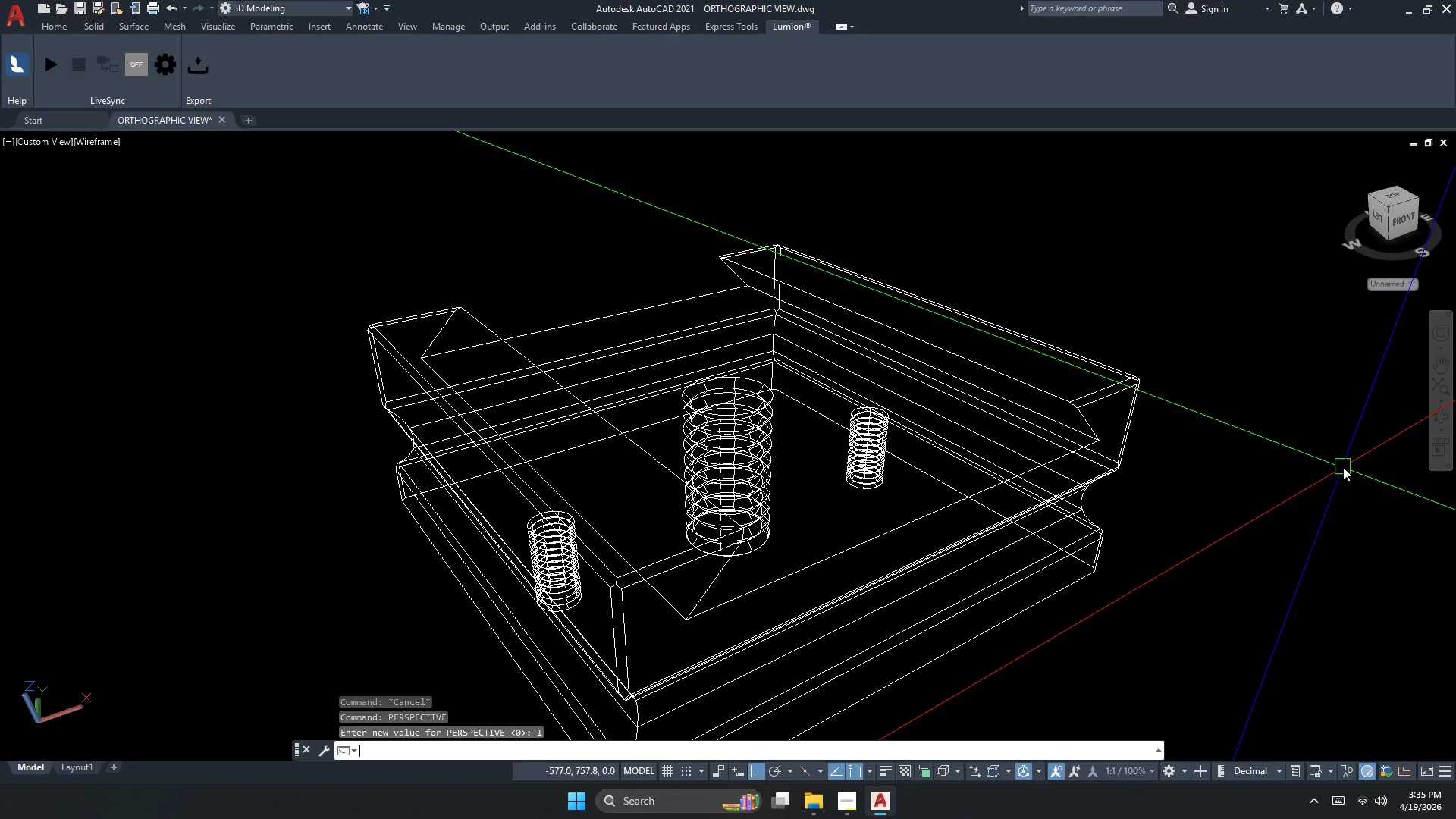 
scroll: coordinate [1043, 574], scroll_direction: down, amount: 1.0
 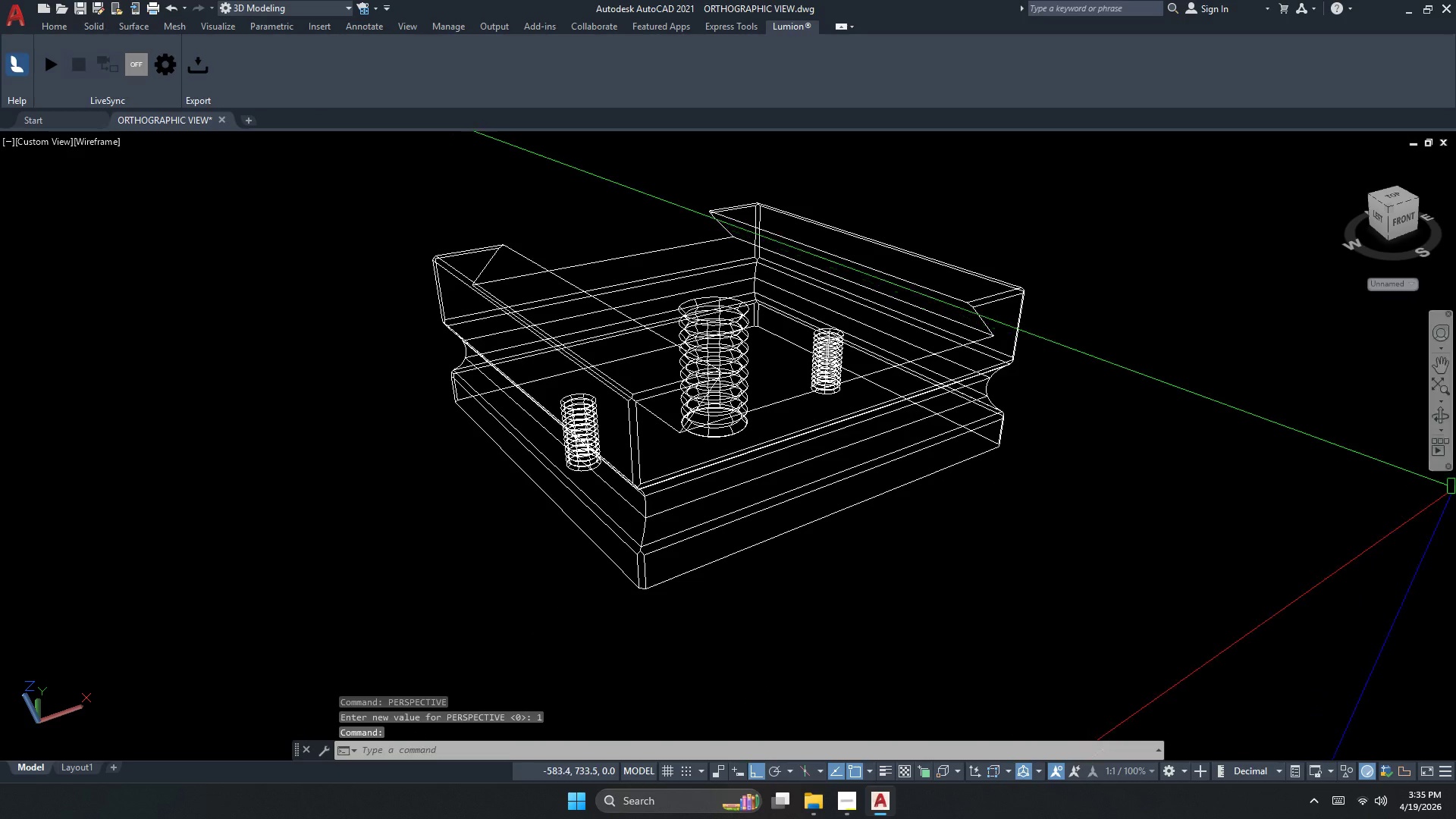 
left_click([1445, 425])
 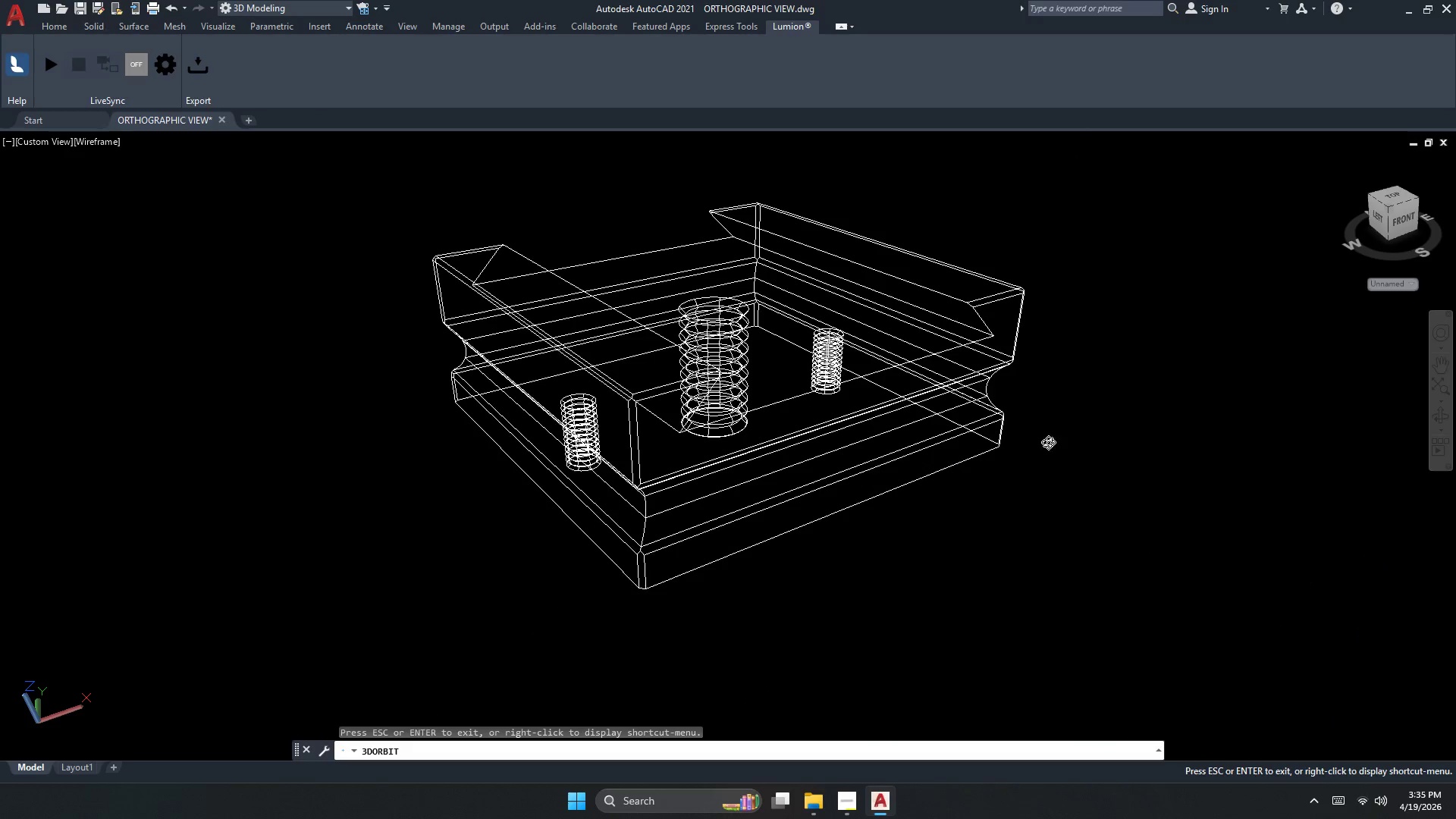 
left_click_drag(start_coordinate=[1047, 447], to_coordinate=[1039, 482])
 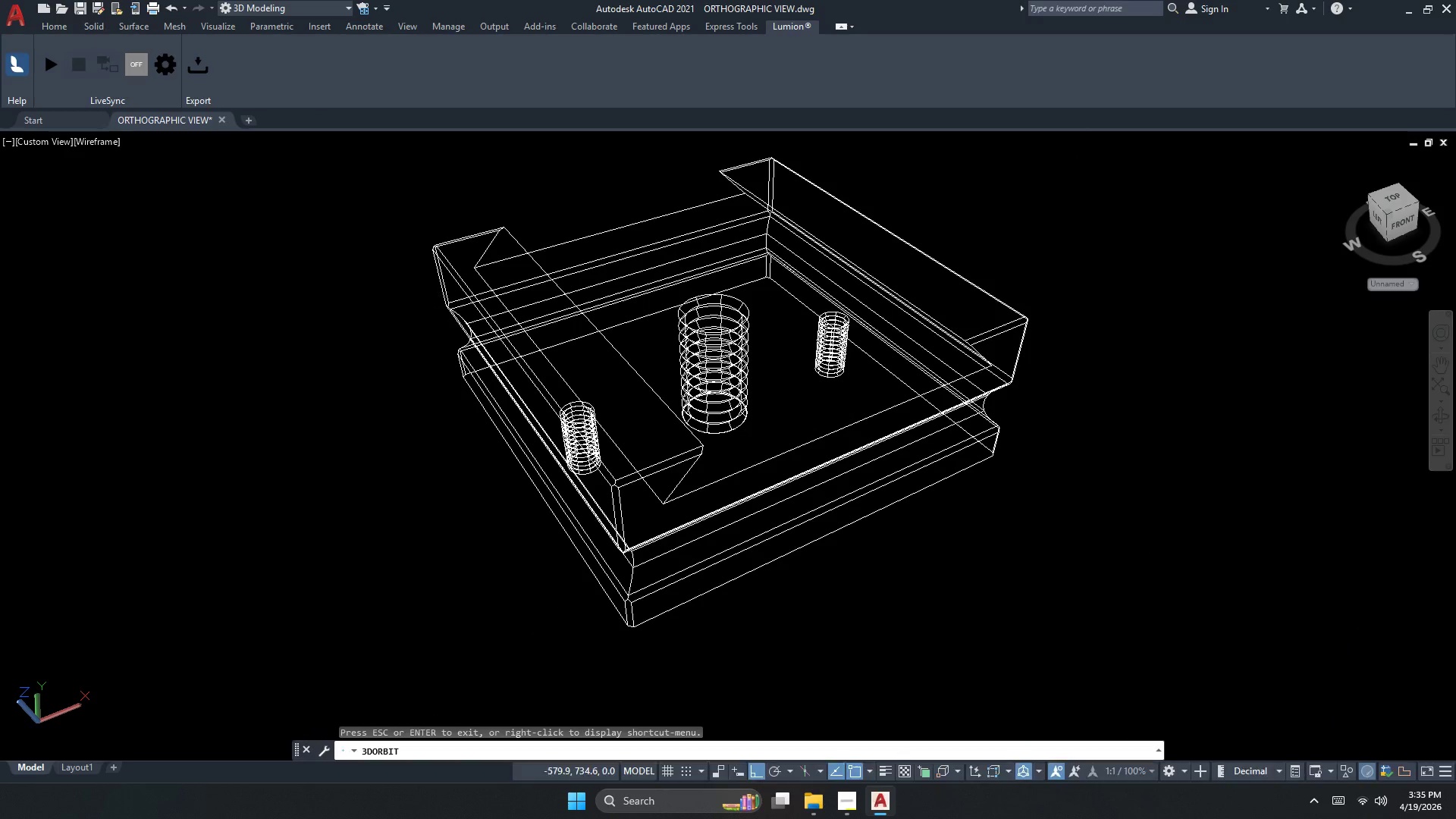 
key(Escape)
 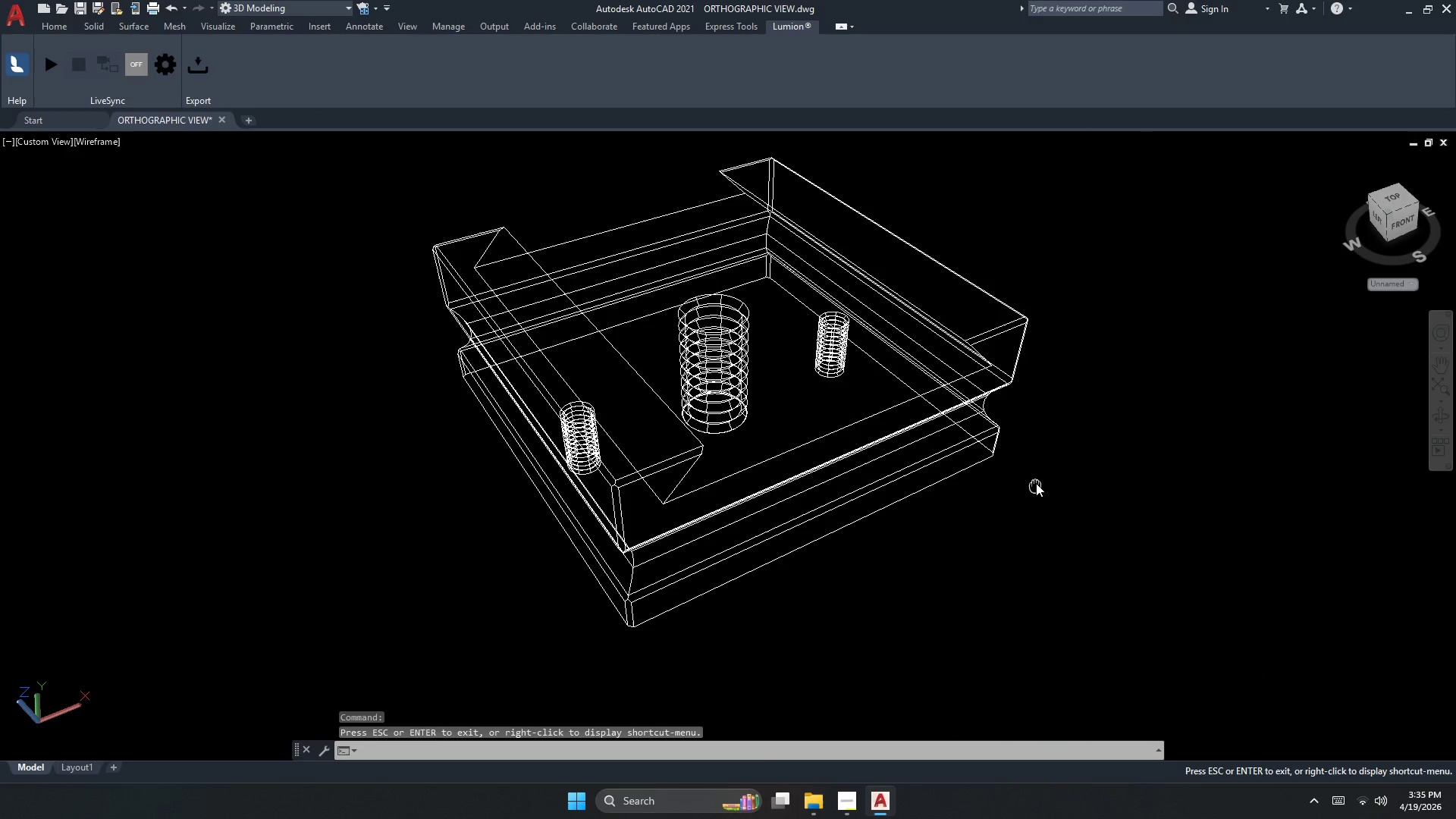 
double_click([1036, 483])
 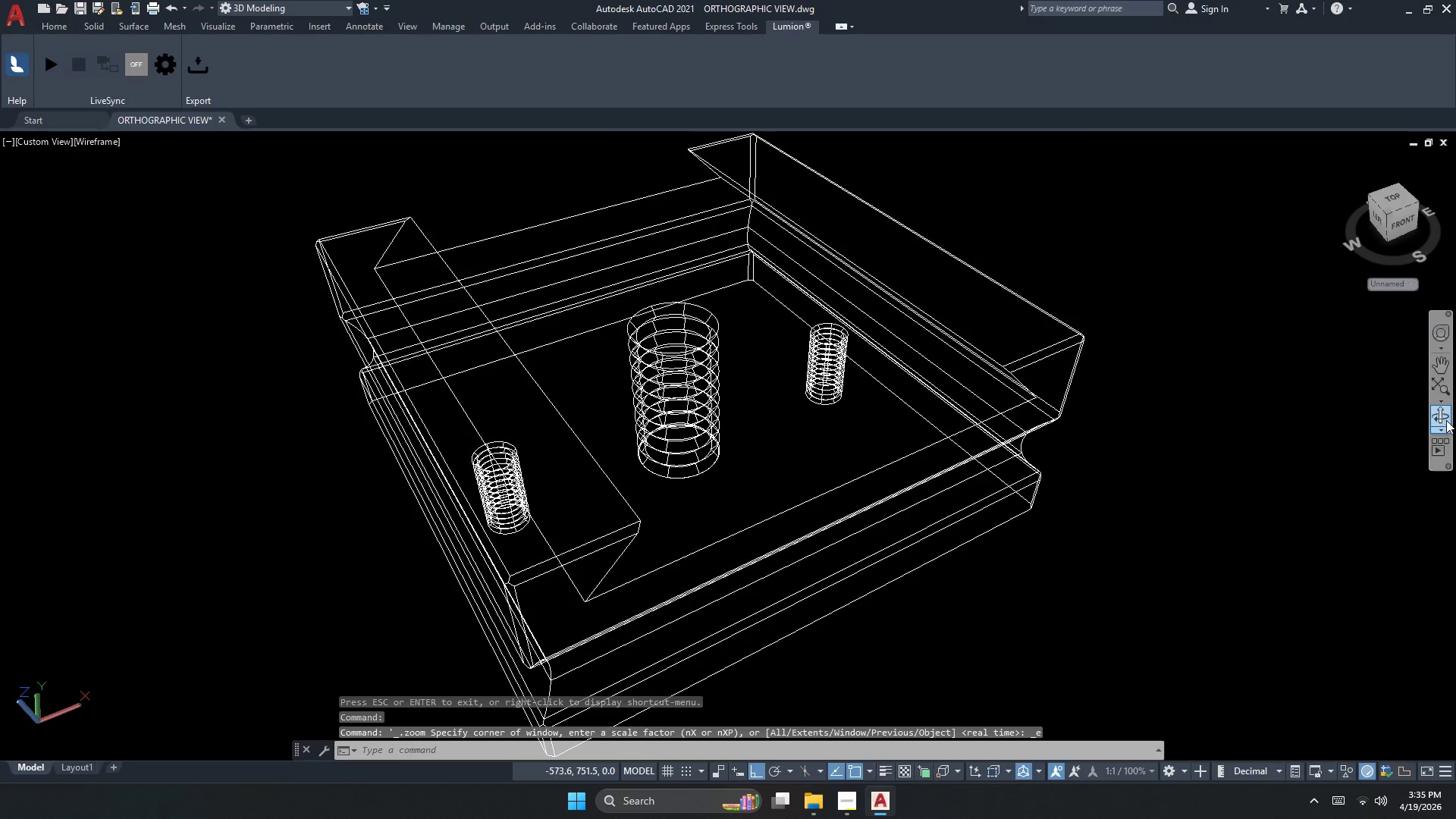 
left_click_drag(start_coordinate=[910, 538], to_coordinate=[906, 519])
 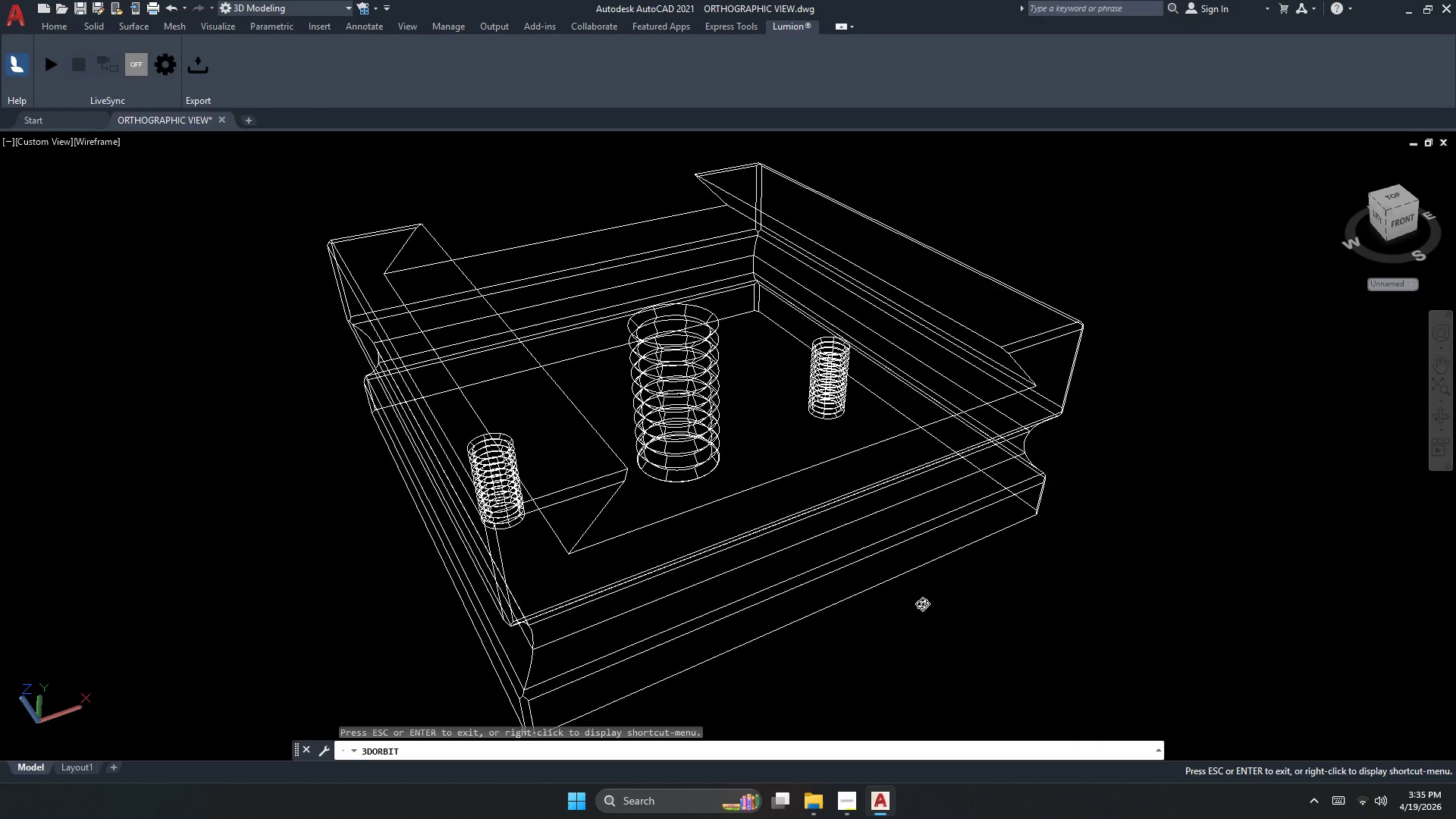 
left_click_drag(start_coordinate=[915, 602], to_coordinate=[914, 596])
 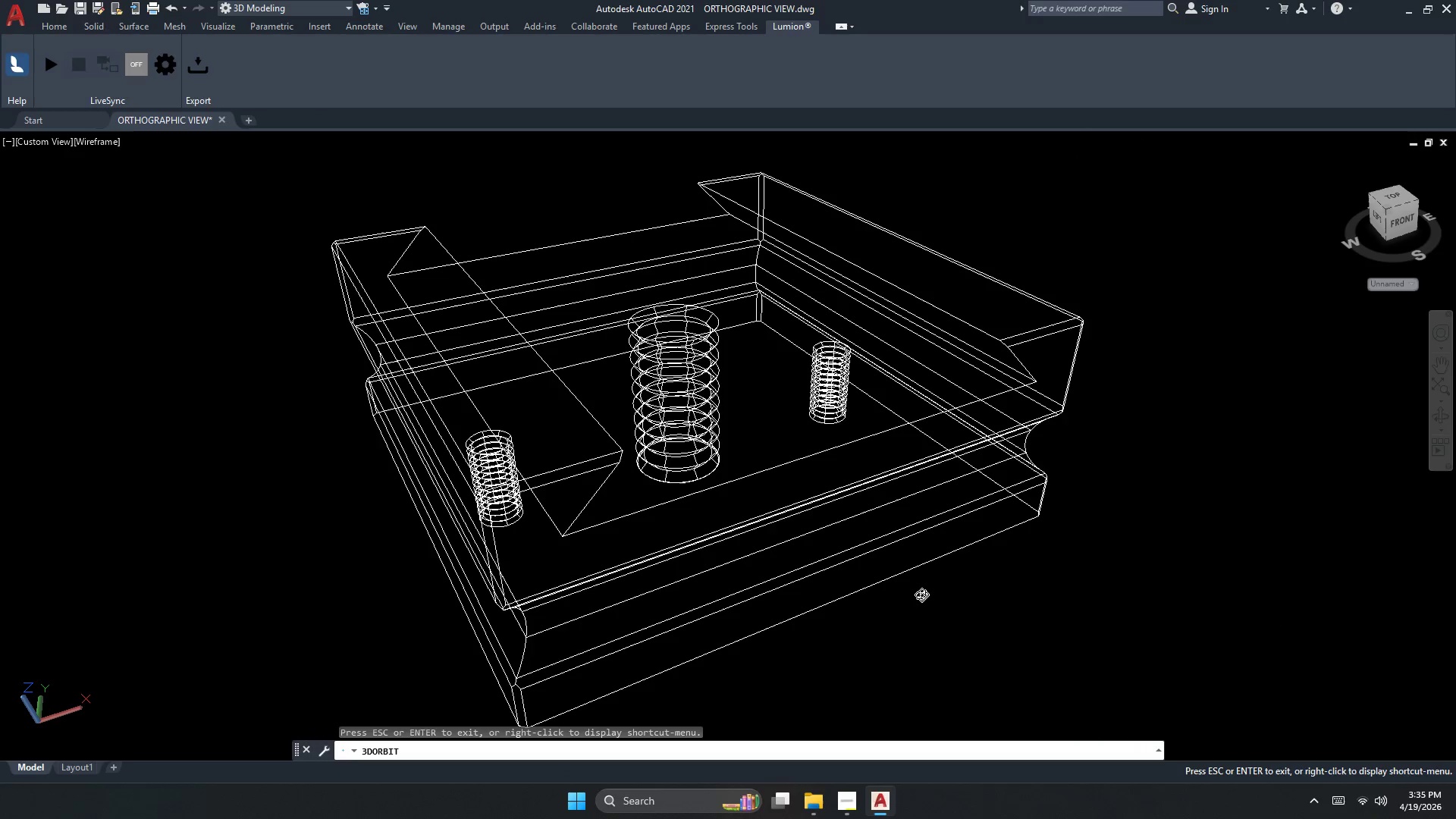 
left_click_drag(start_coordinate=[946, 607], to_coordinate=[973, 605])
 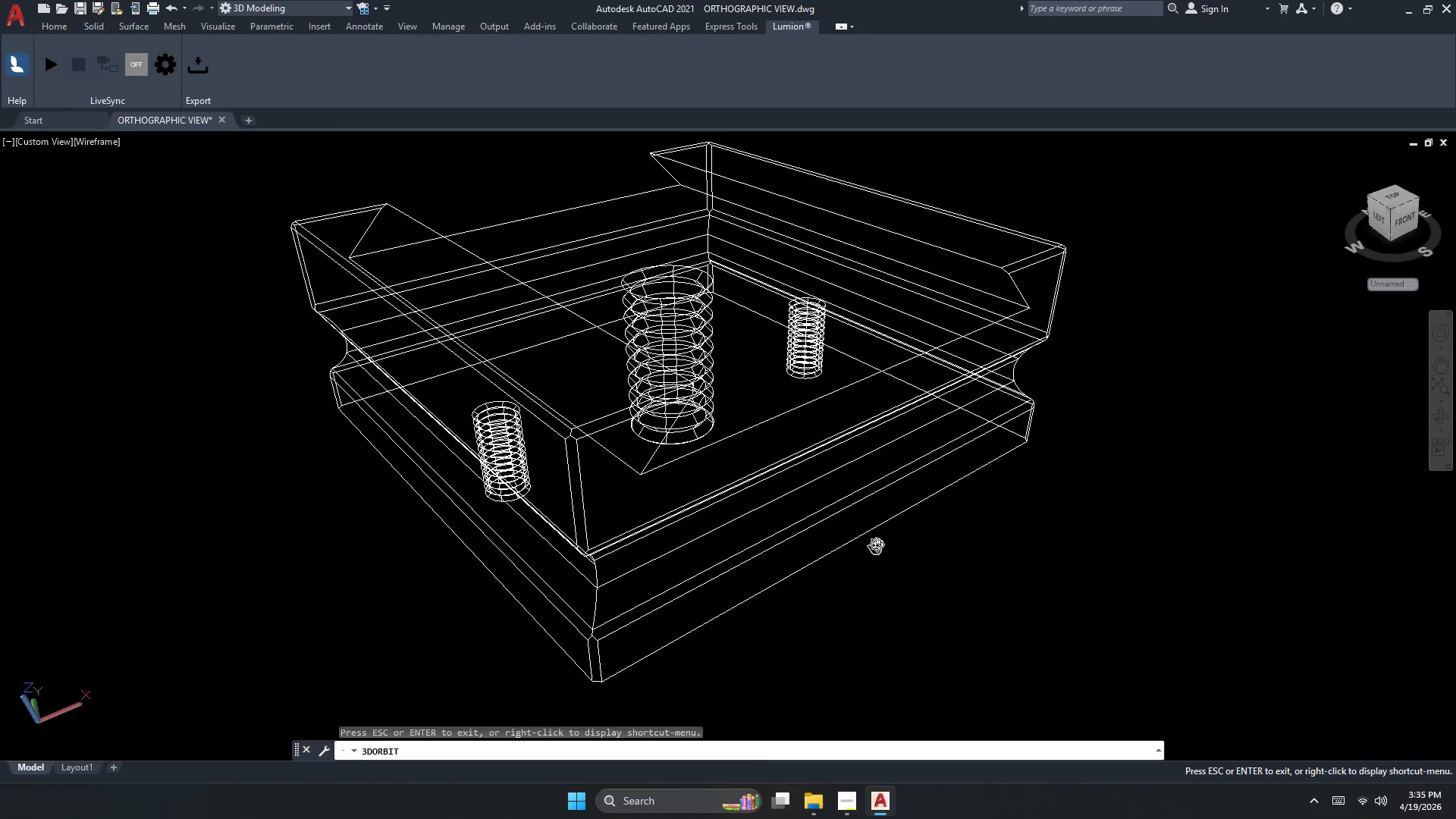 
left_click_drag(start_coordinate=[885, 579], to_coordinate=[876, 591])
 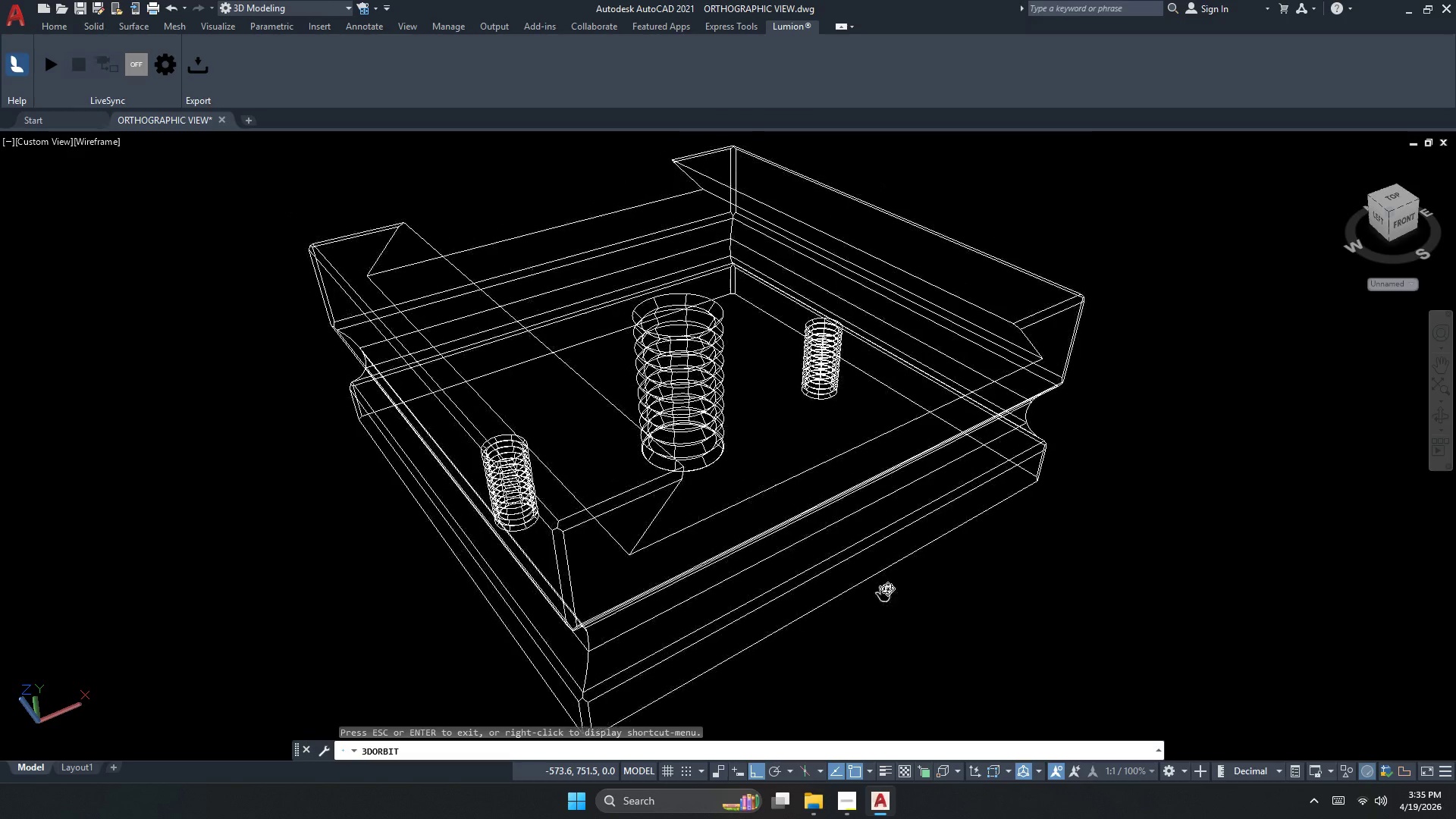 
left_click([102, 143])
 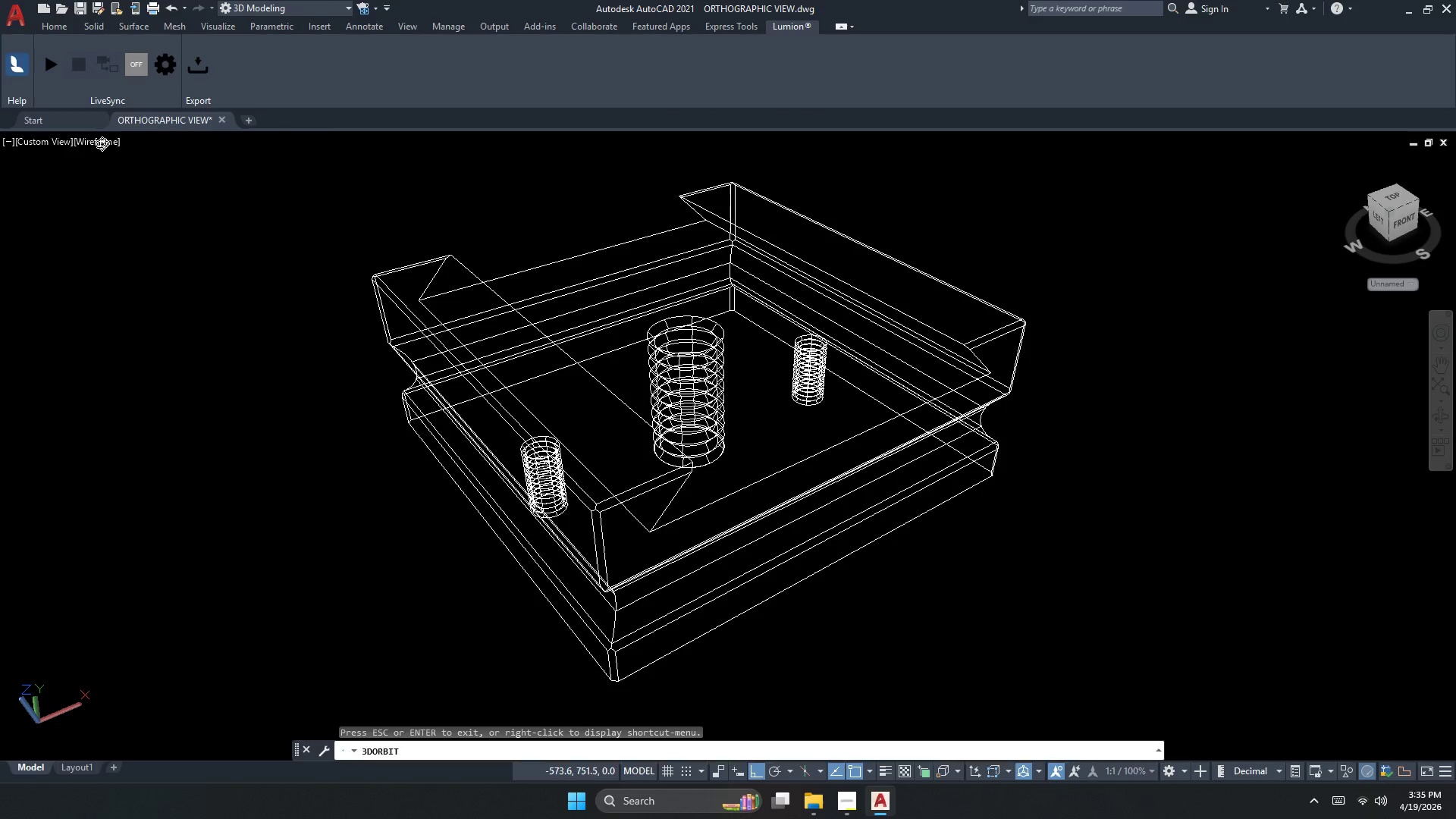 
key(Escape)
 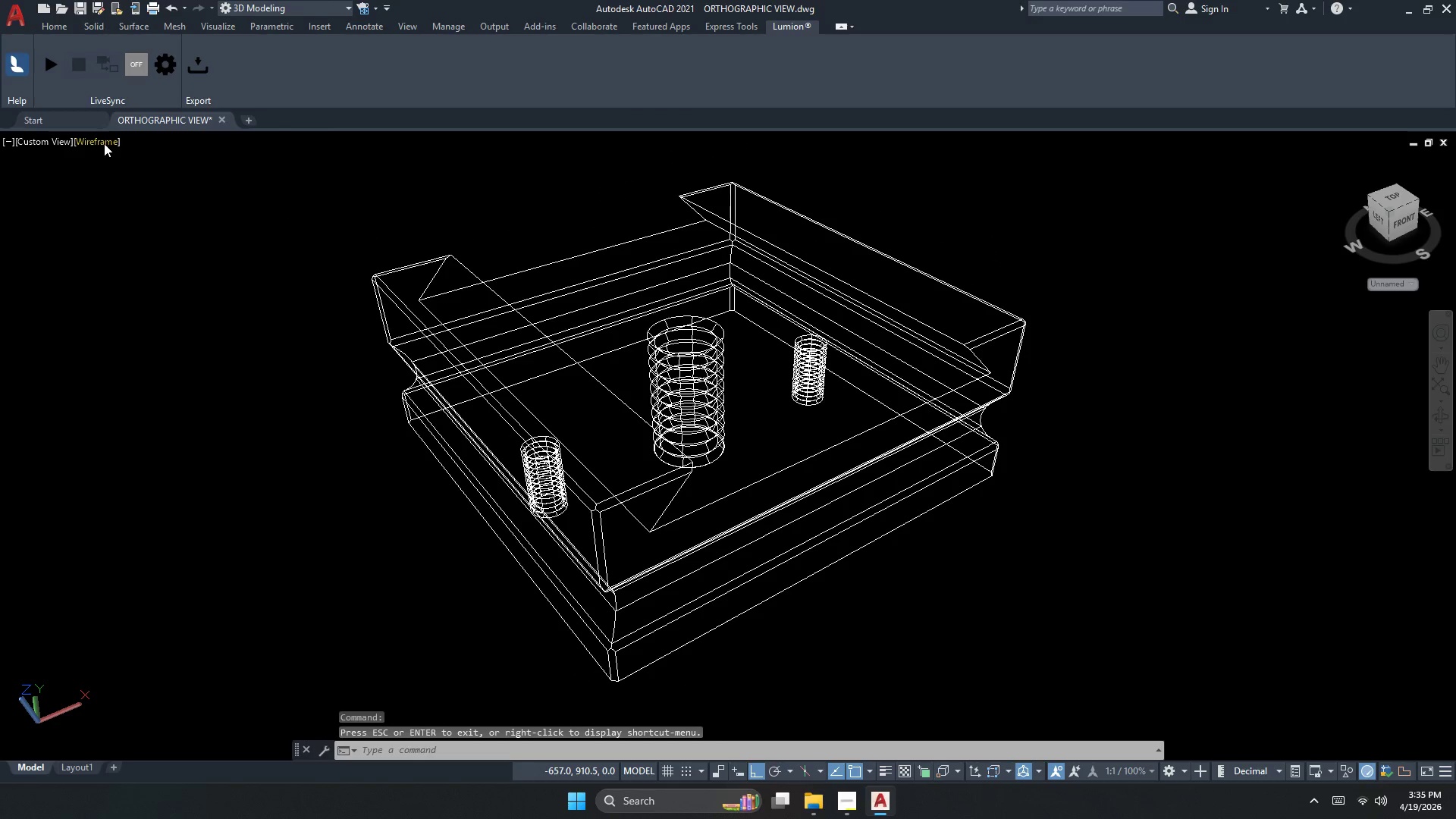 
left_click([104, 143])
 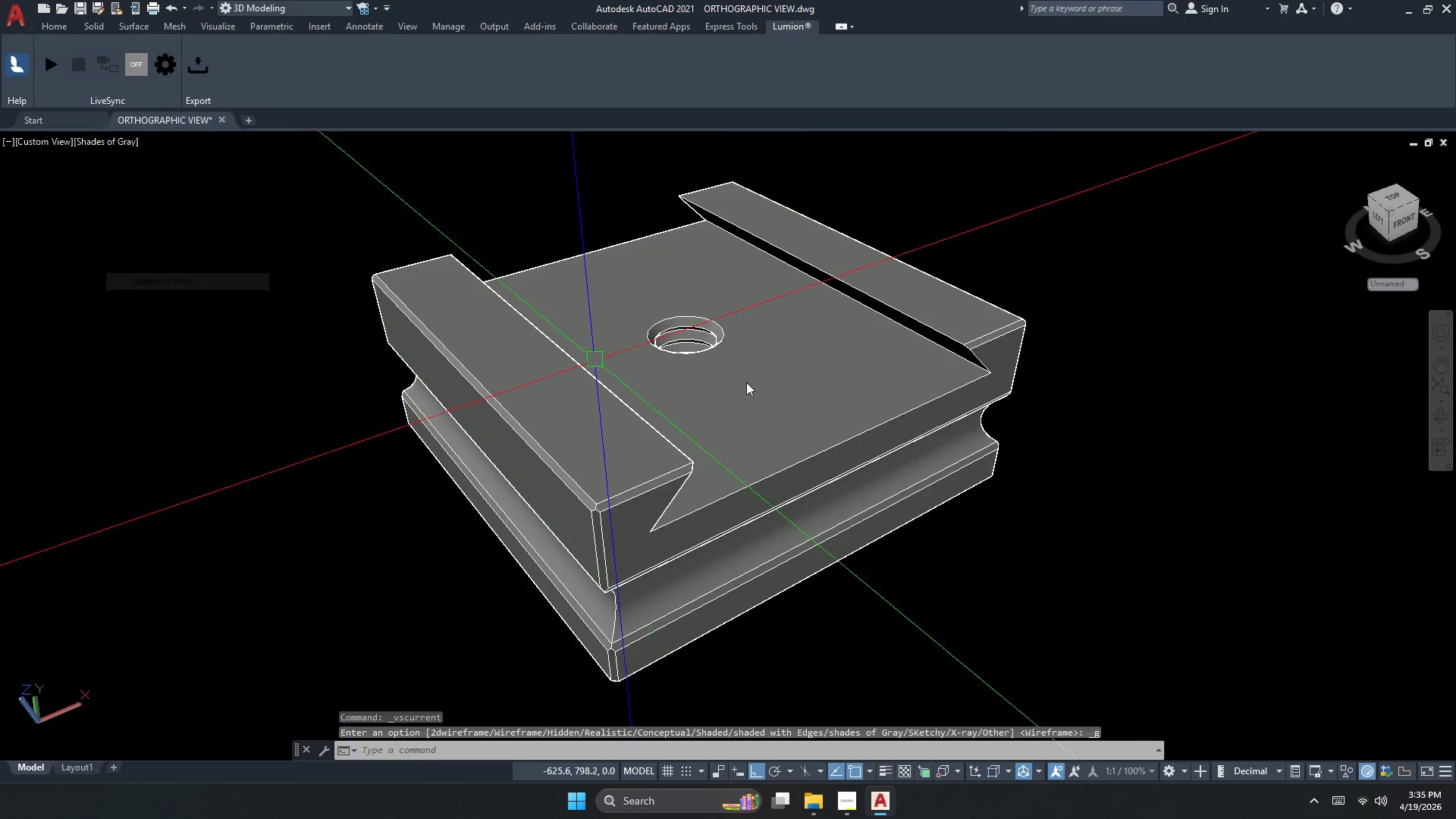 
scroll: coordinate [674, 460], scroll_direction: down, amount: 2.0
 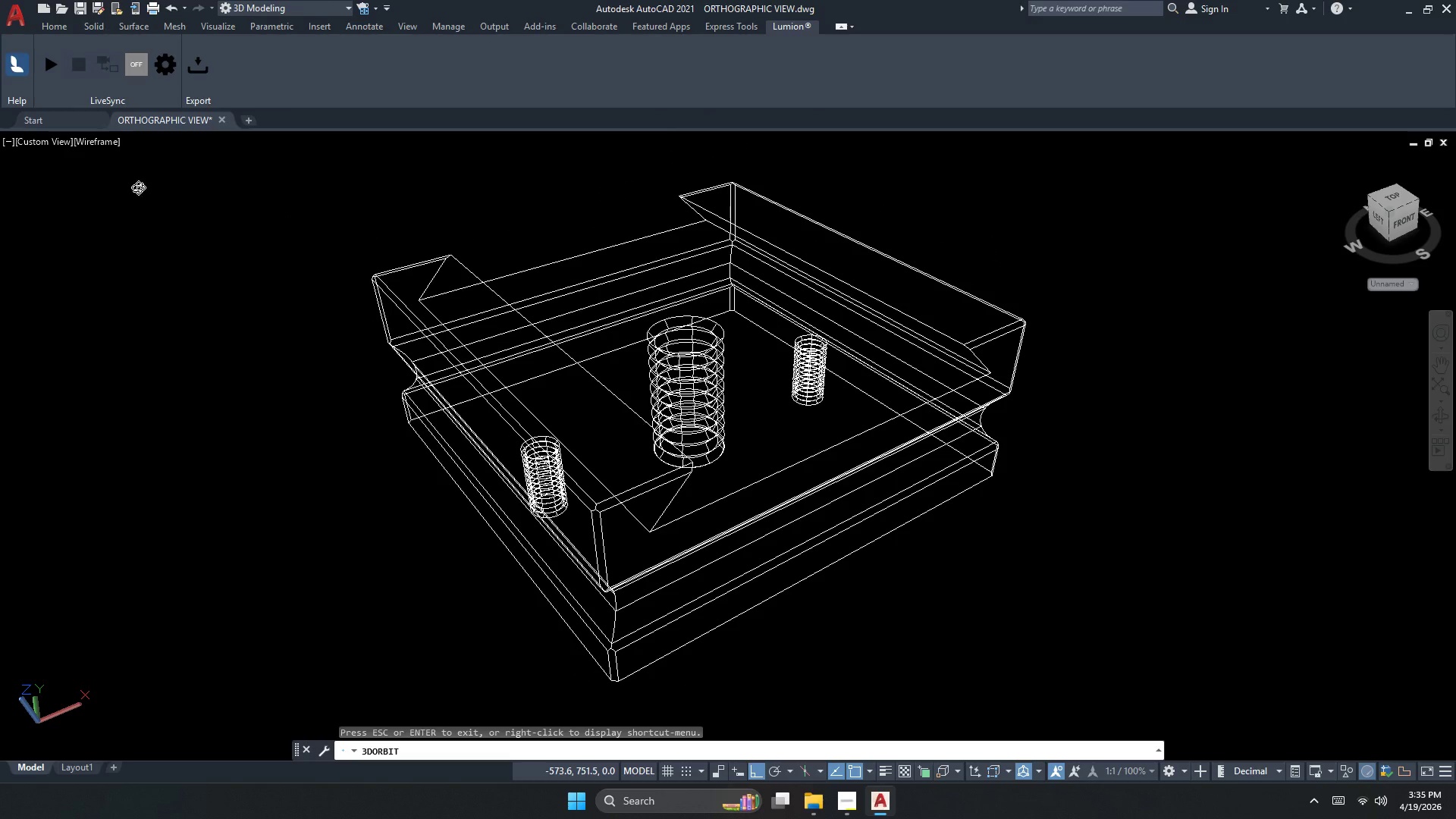 
key(Escape)
 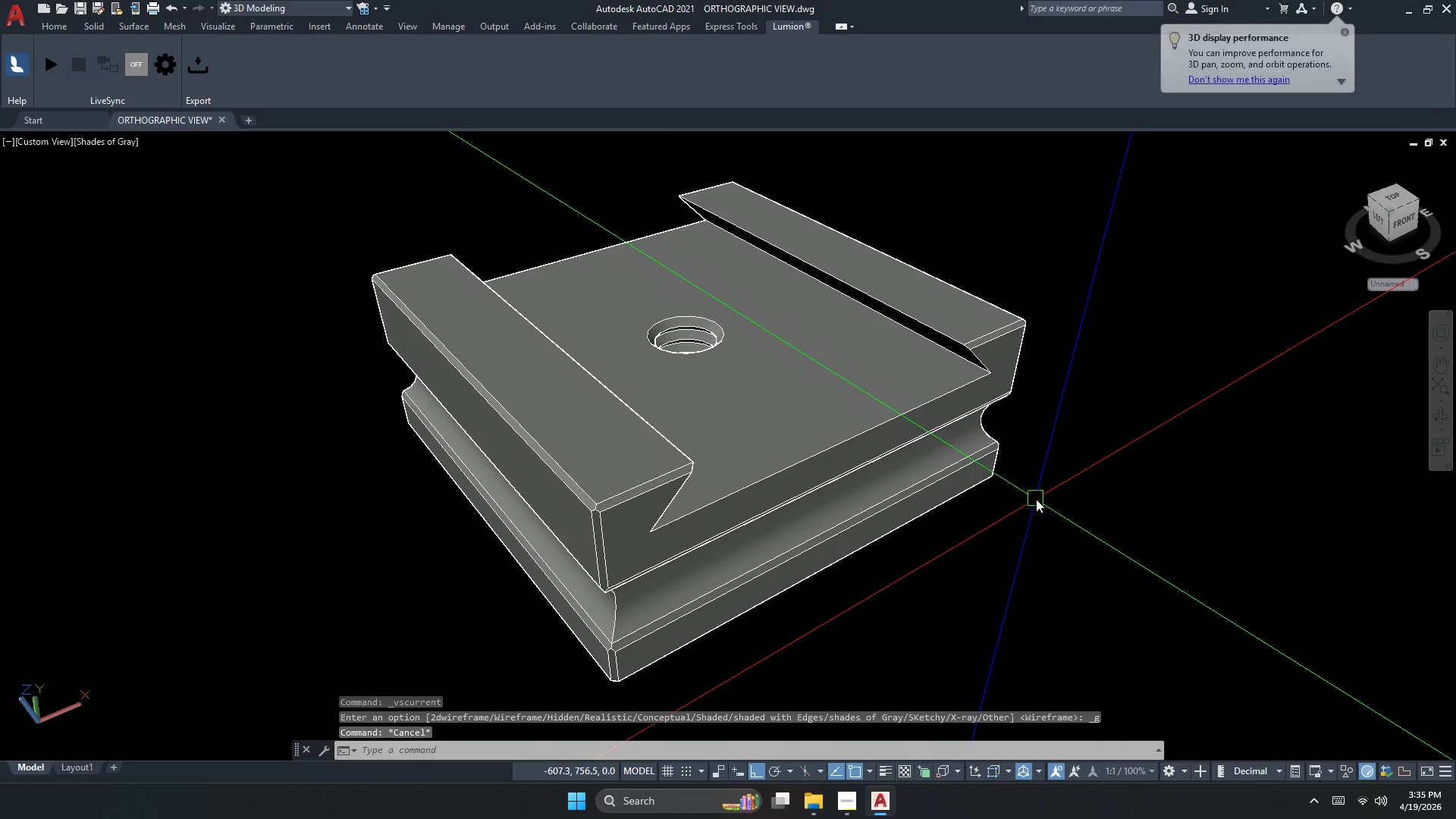 
key(Control+ControlLeft)
 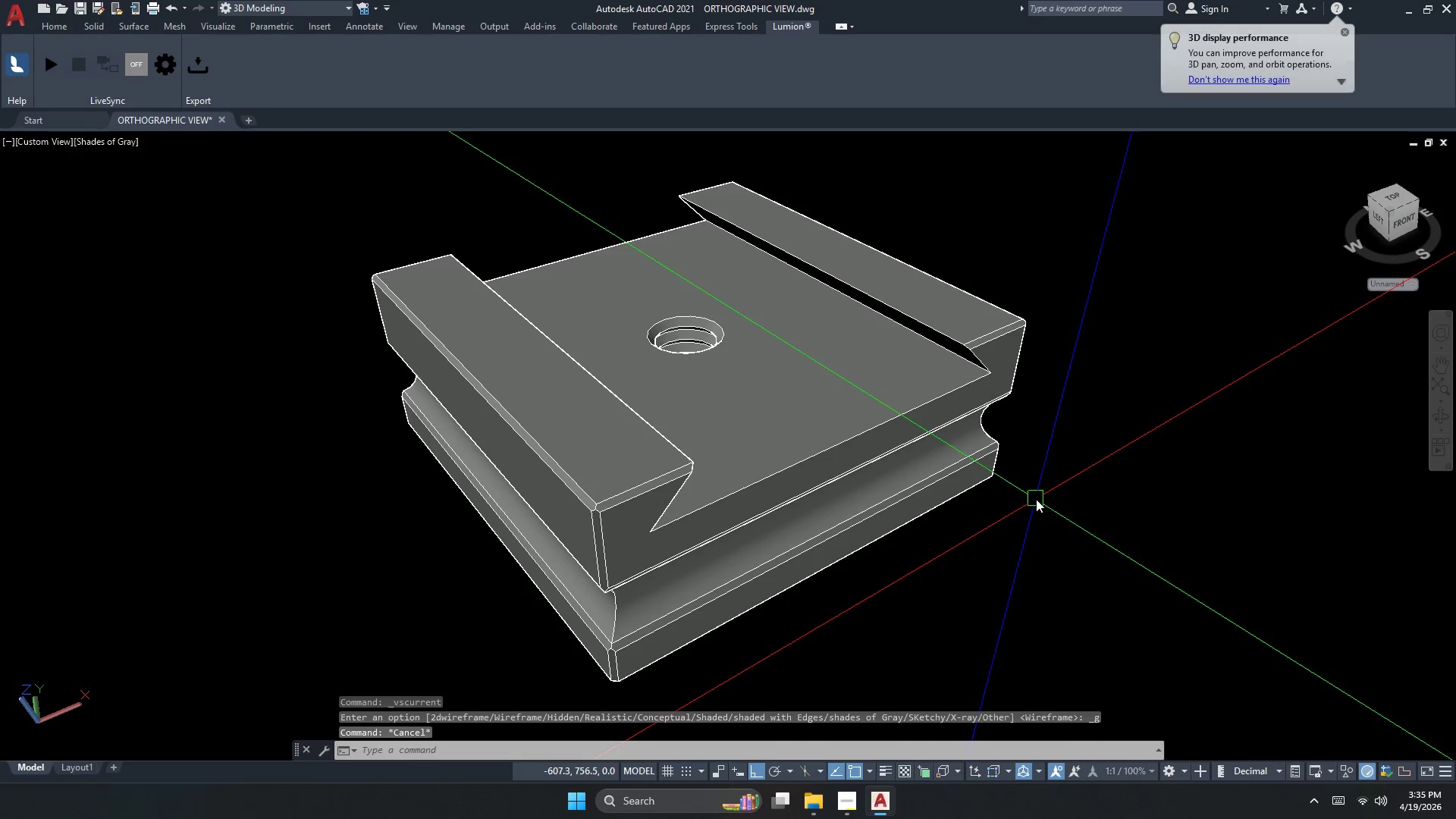 
key(Control+S)
 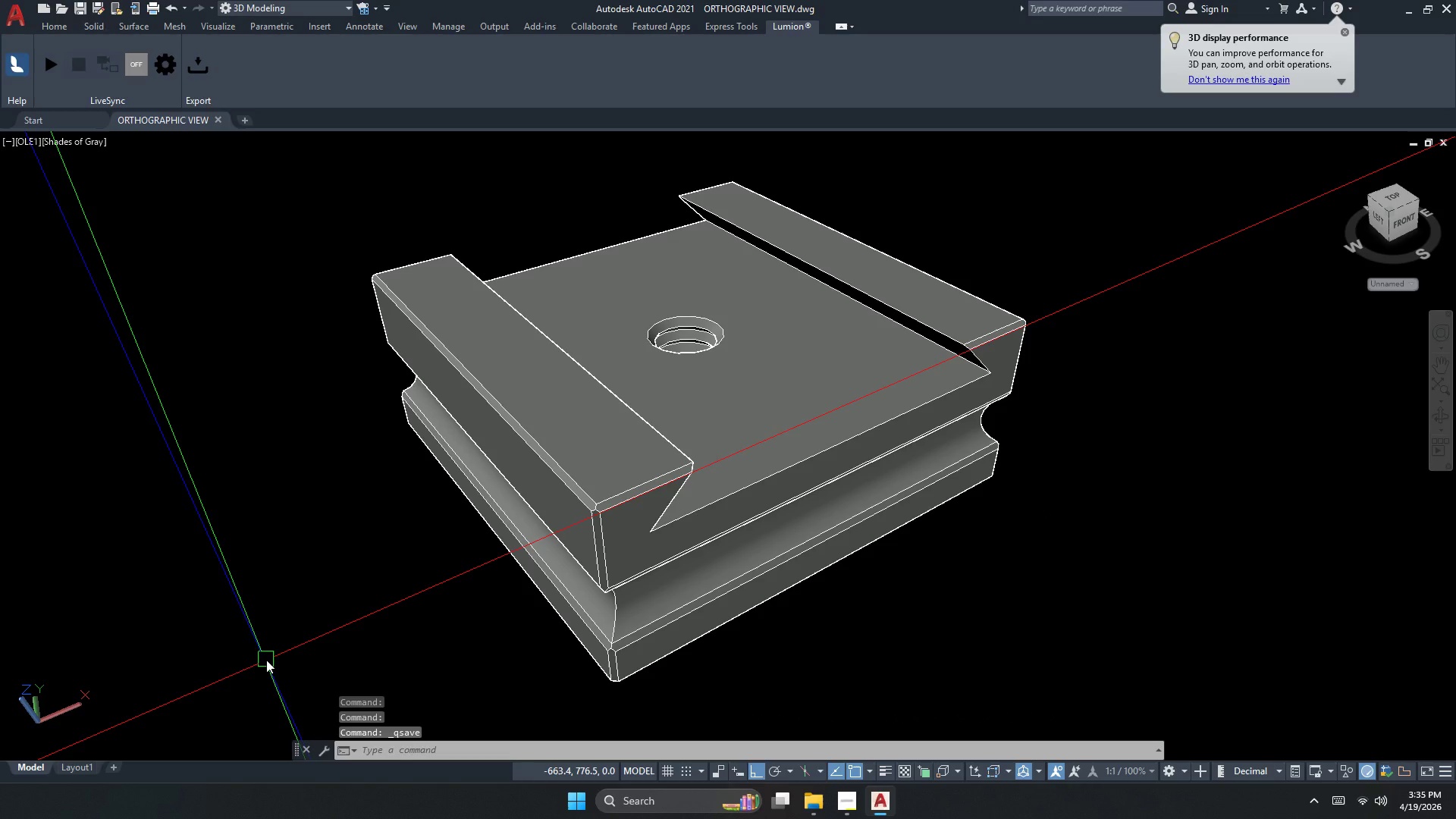 
left_click([83, 769])
 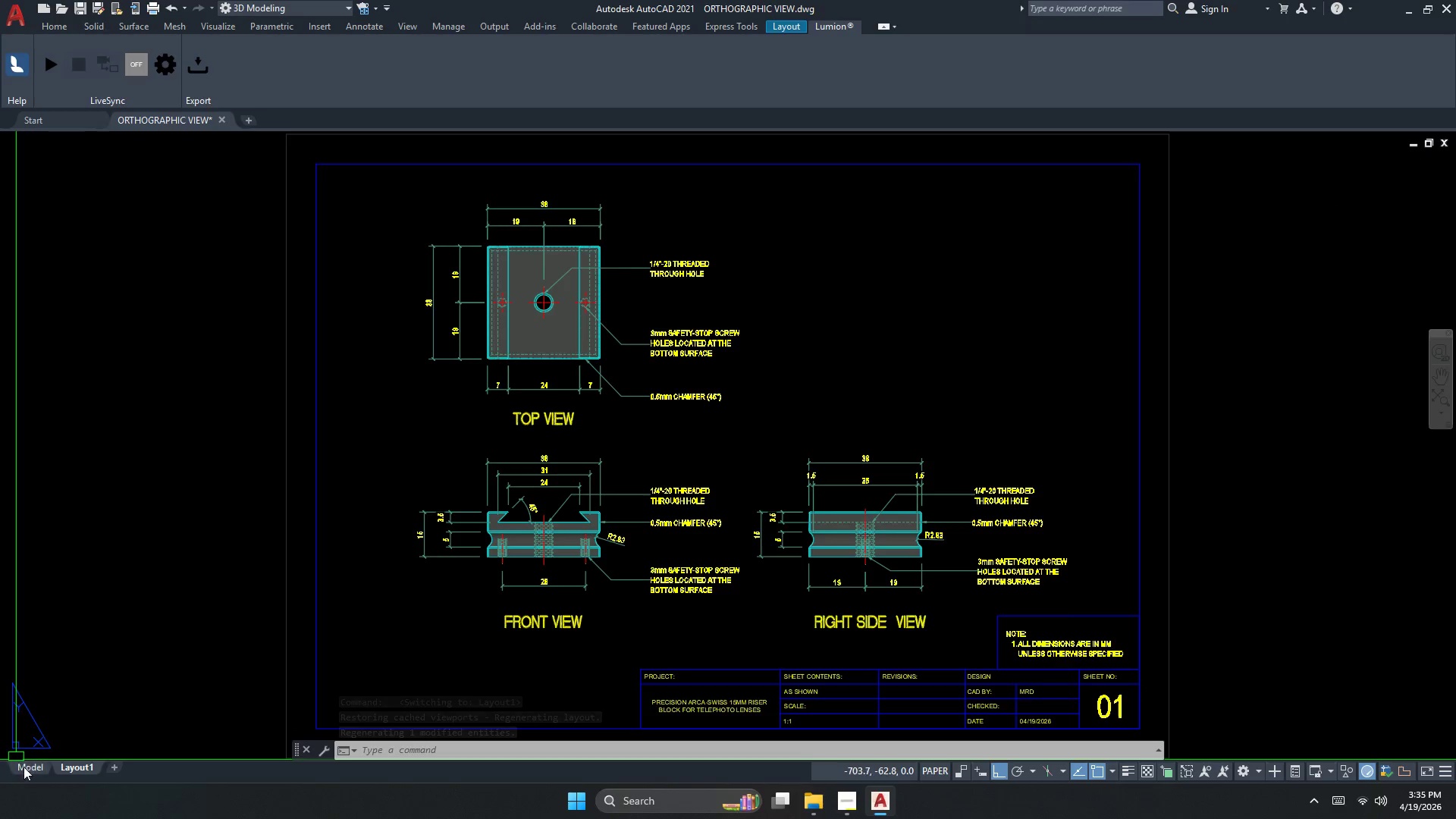 
wait(7.44)
 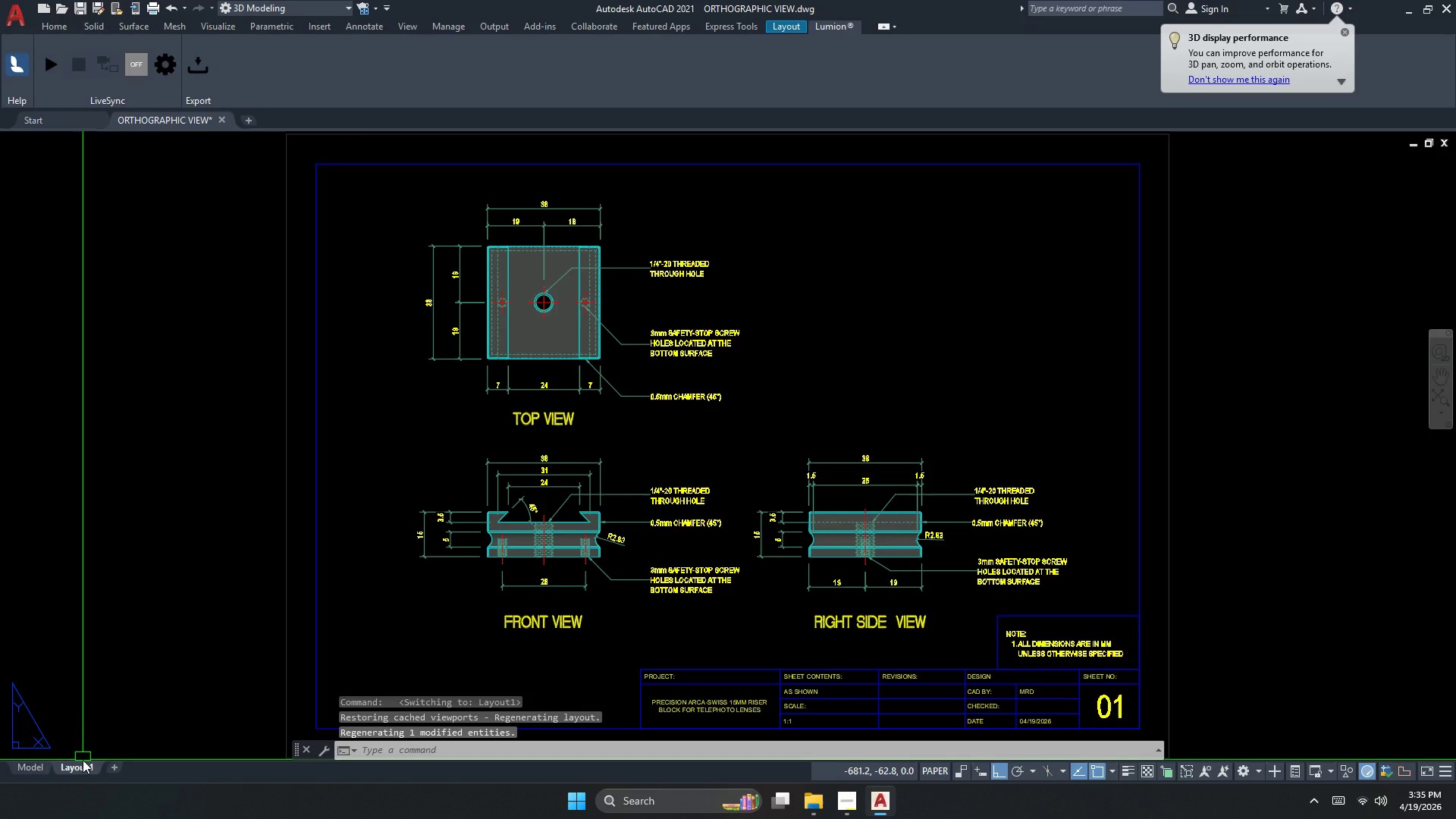 
key(Escape)
 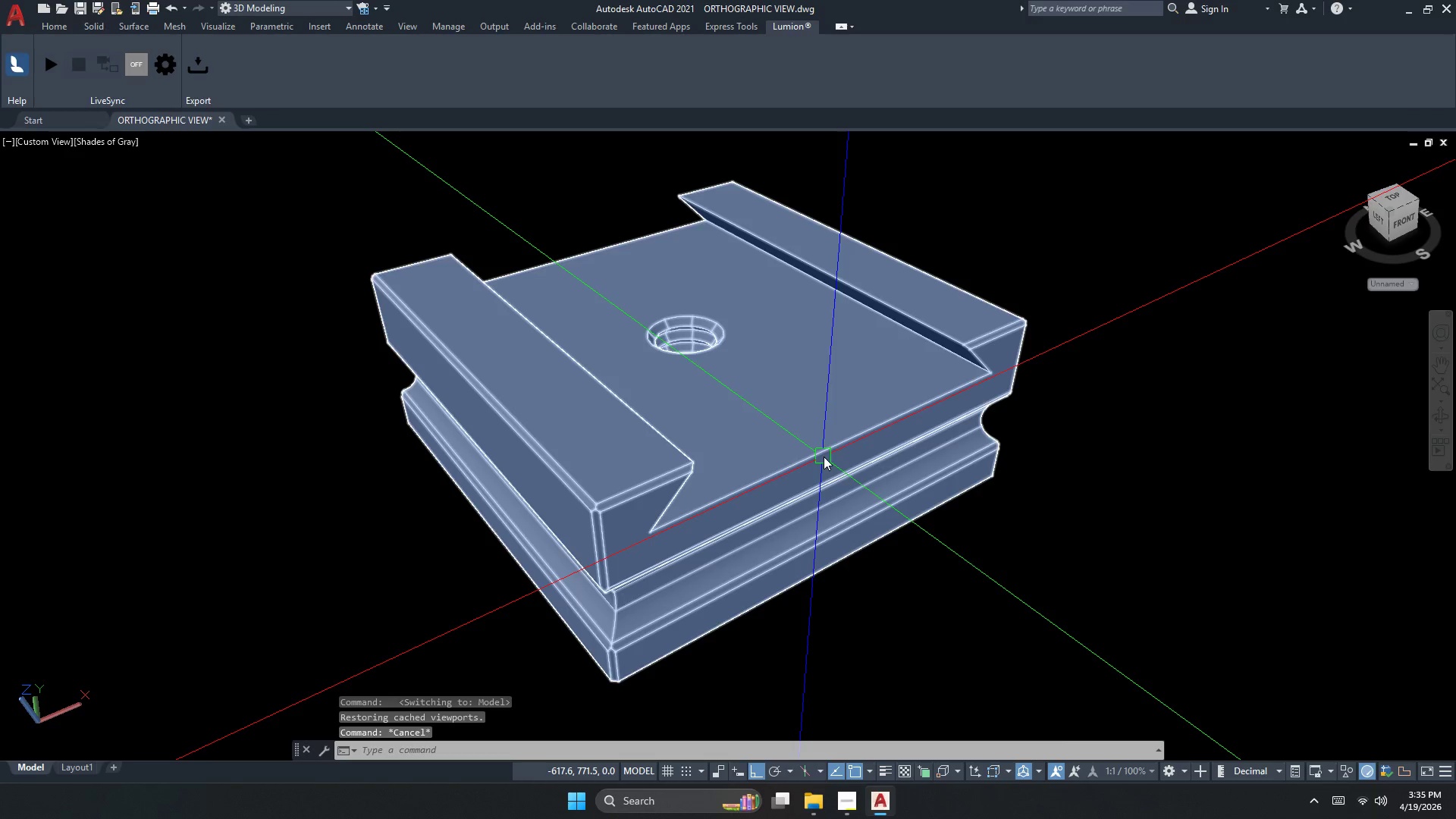 
key(Control+ControlLeft)
 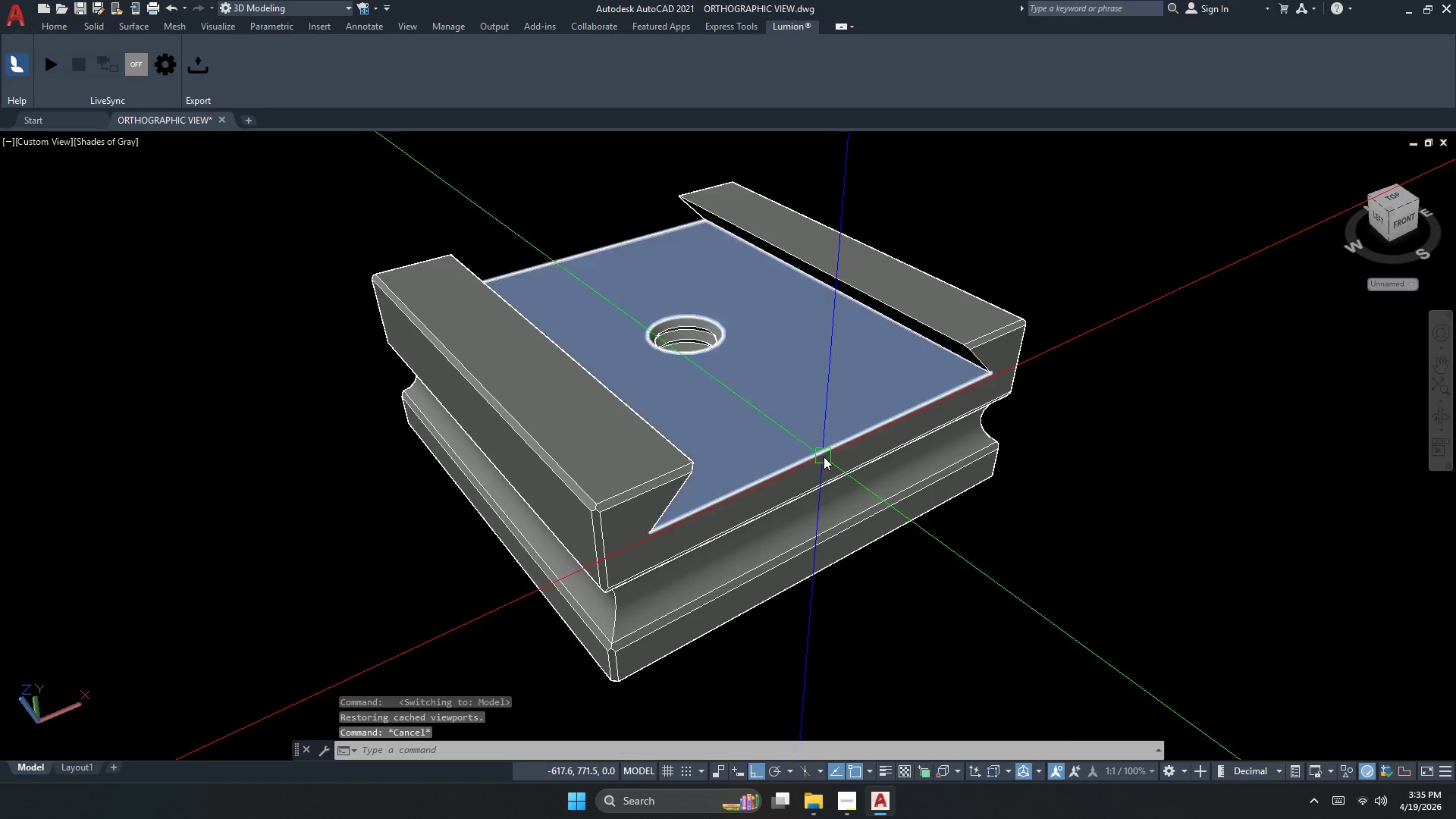 
key(Control+S)
 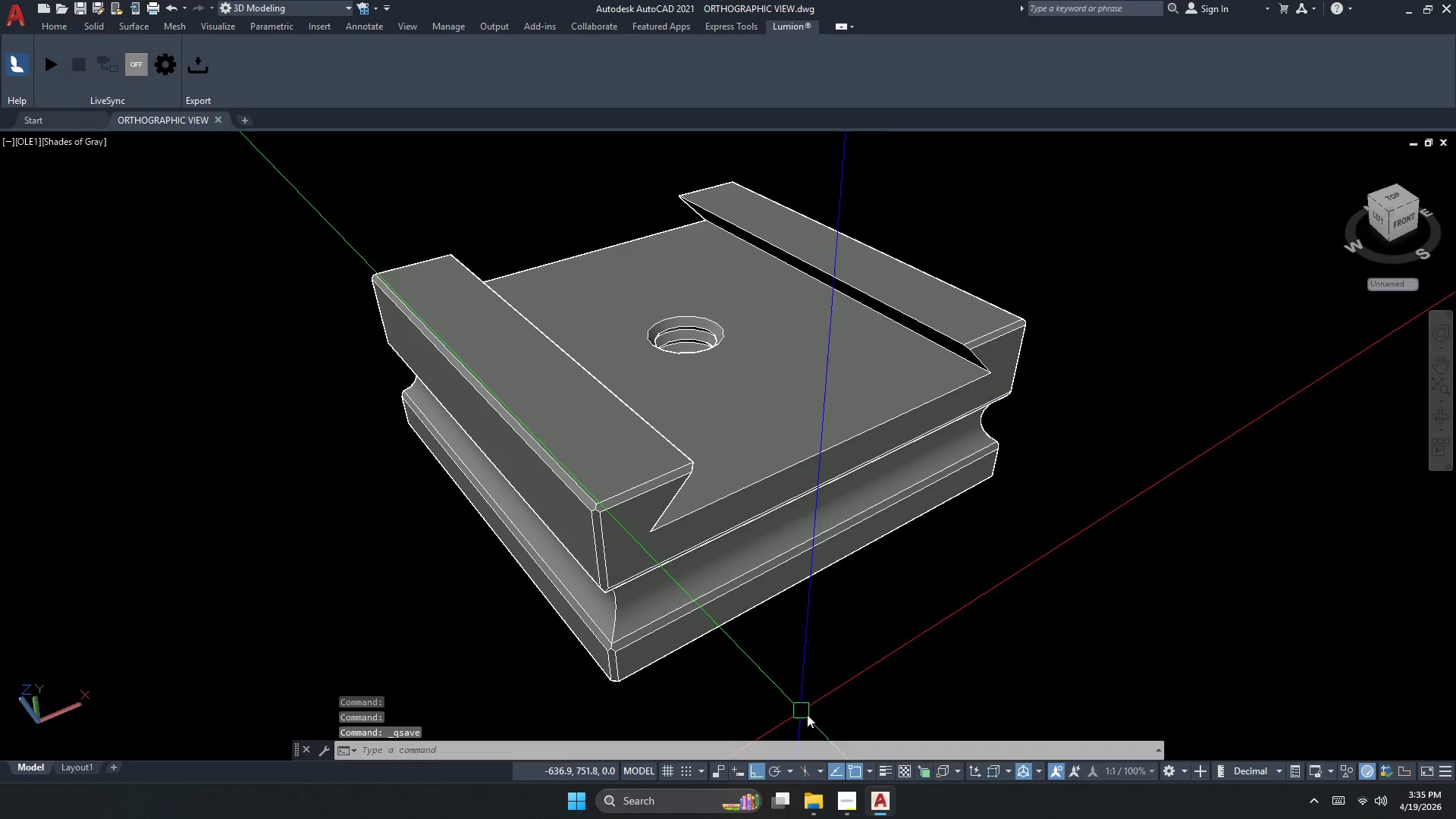 
left_click([844, 795])